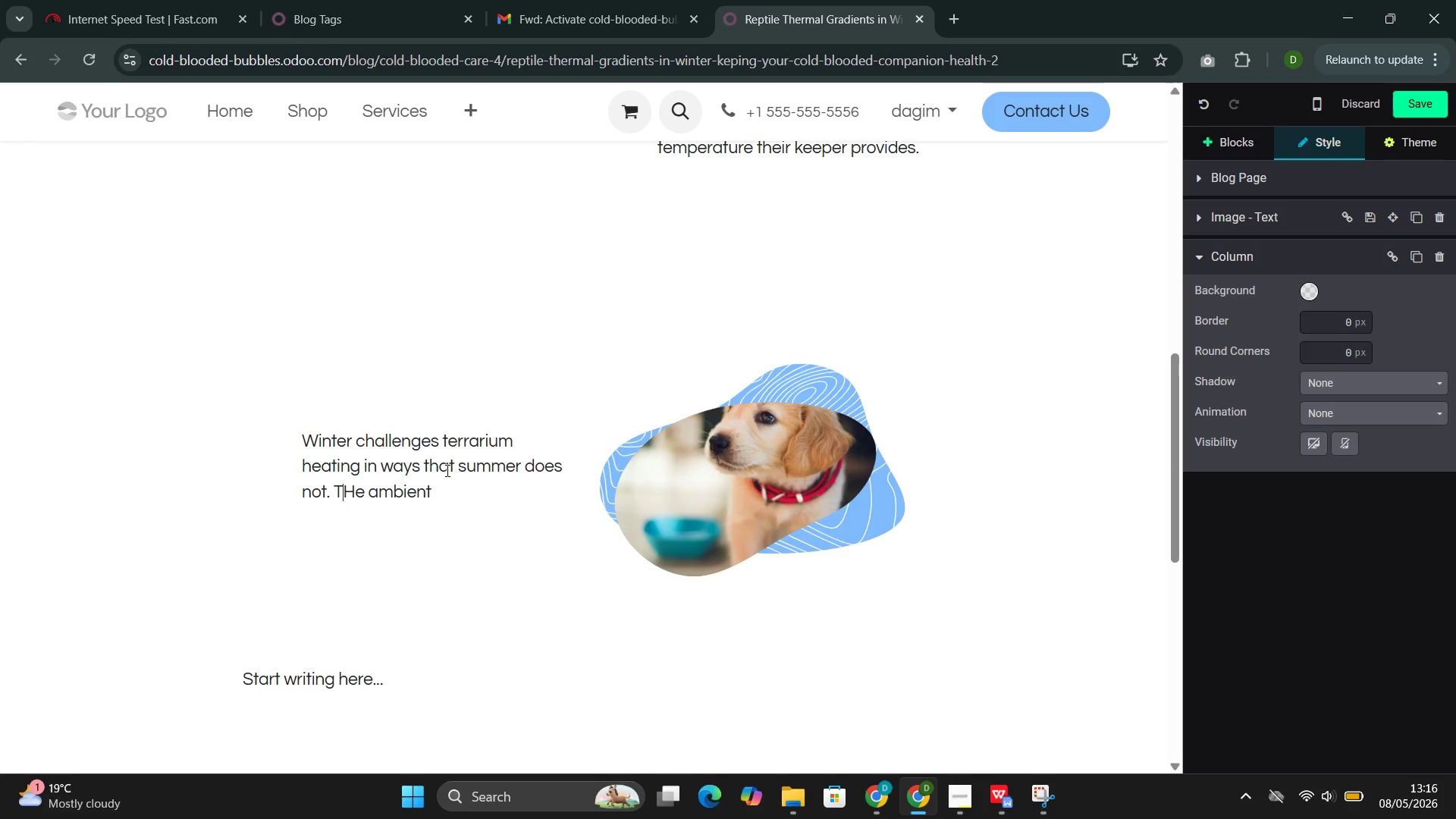 
key(ArrowRight)
 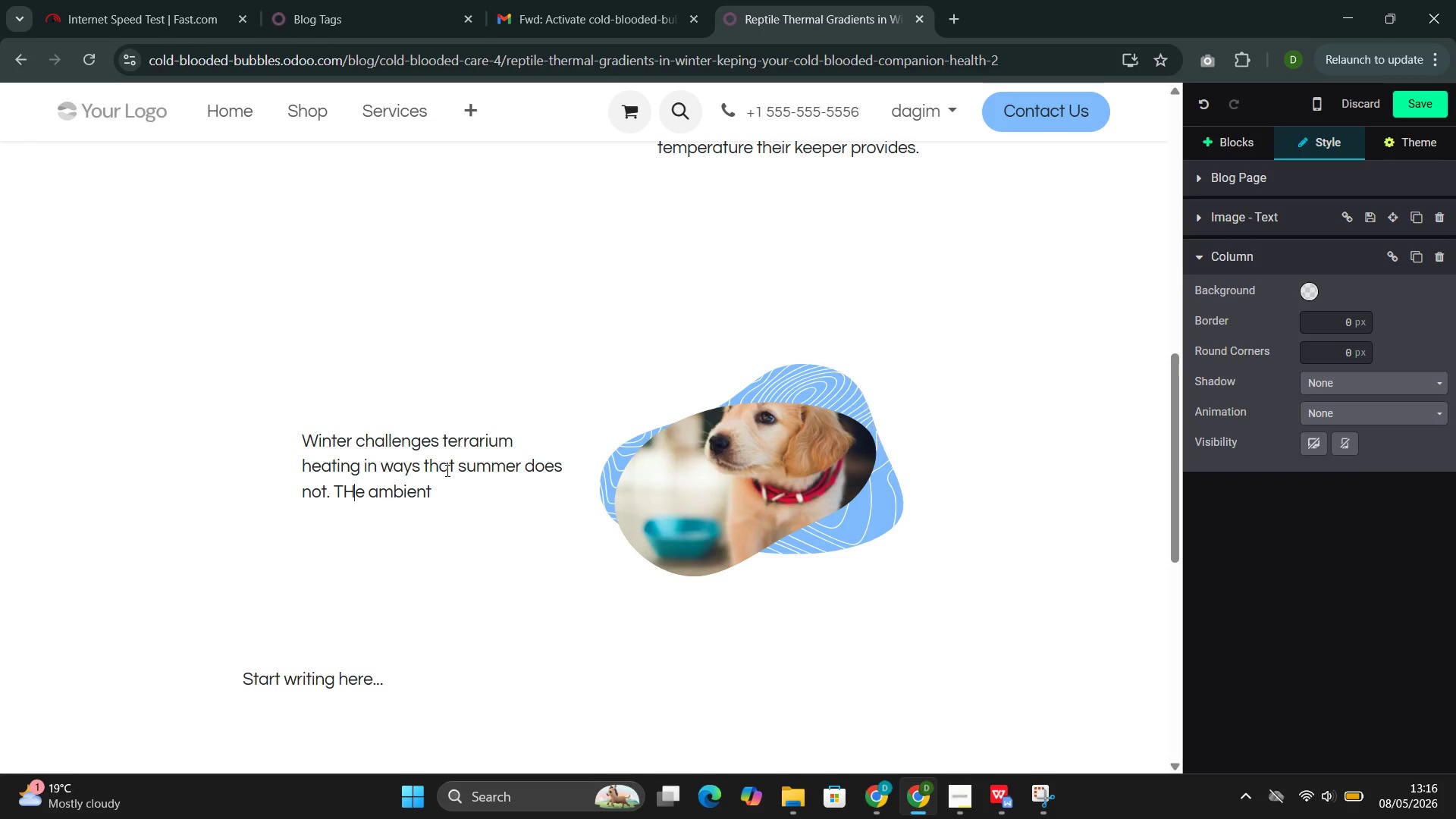 
key(Backspace)
 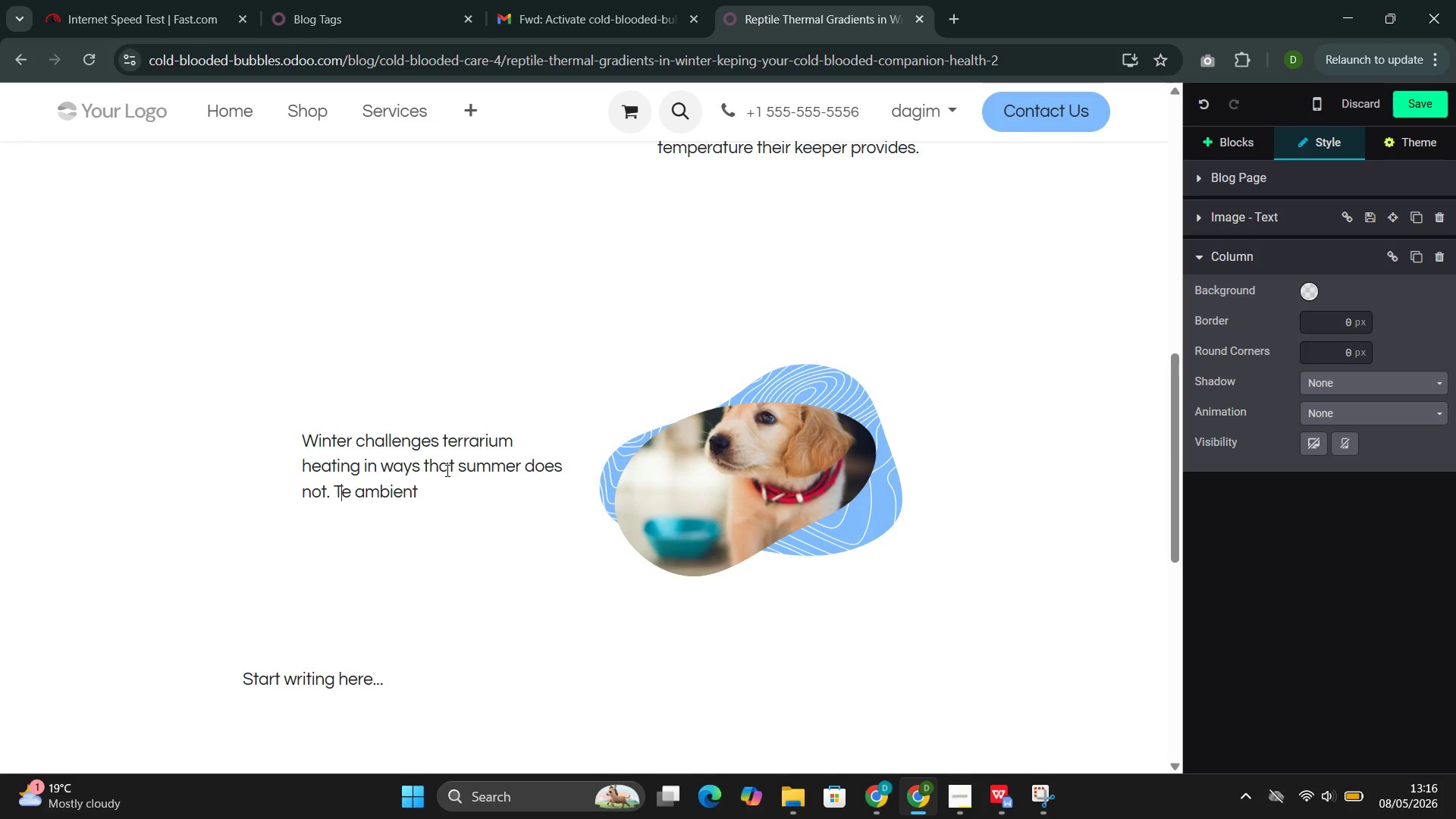 
key(H)
 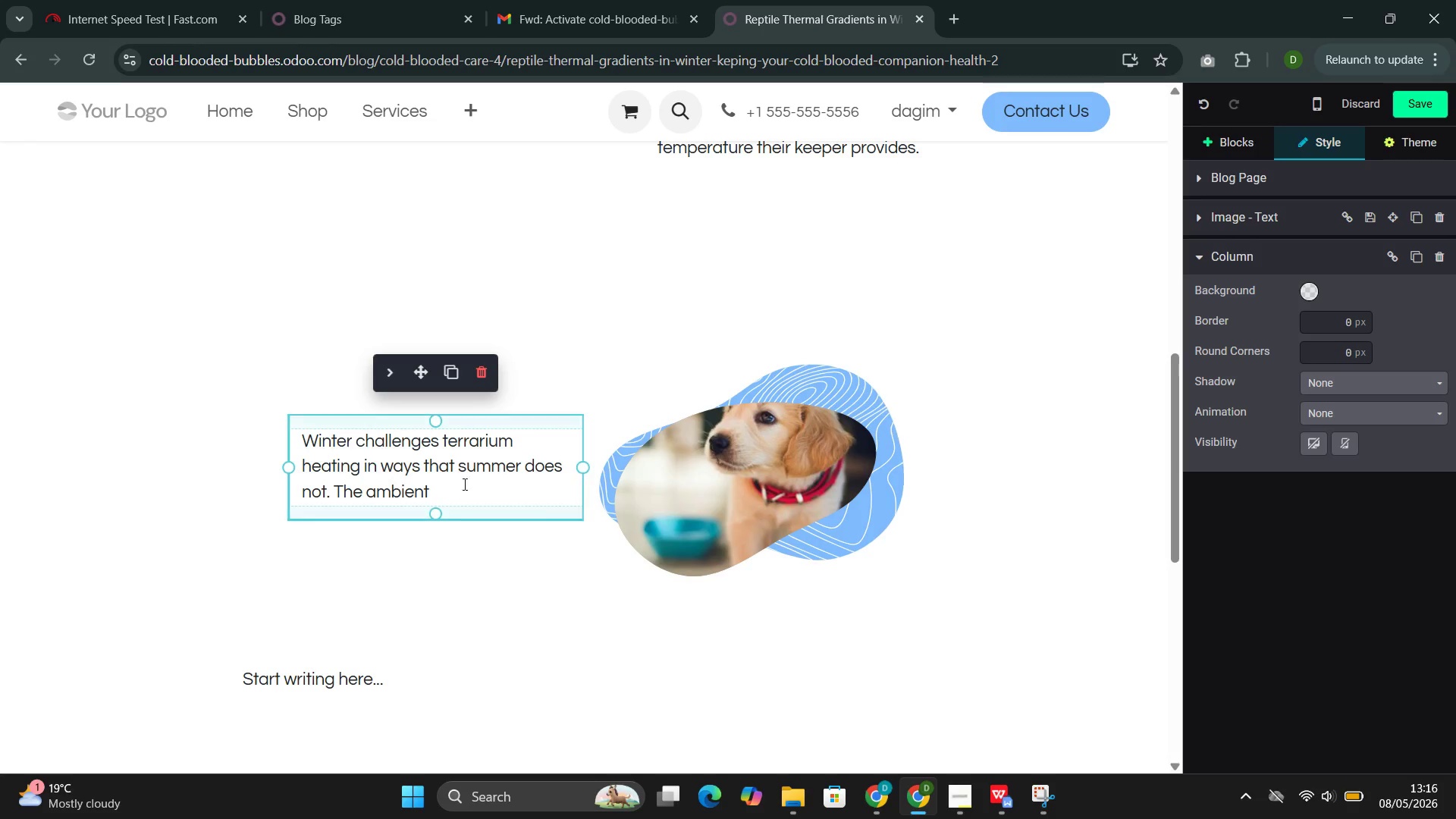 
left_click([451, 483])
 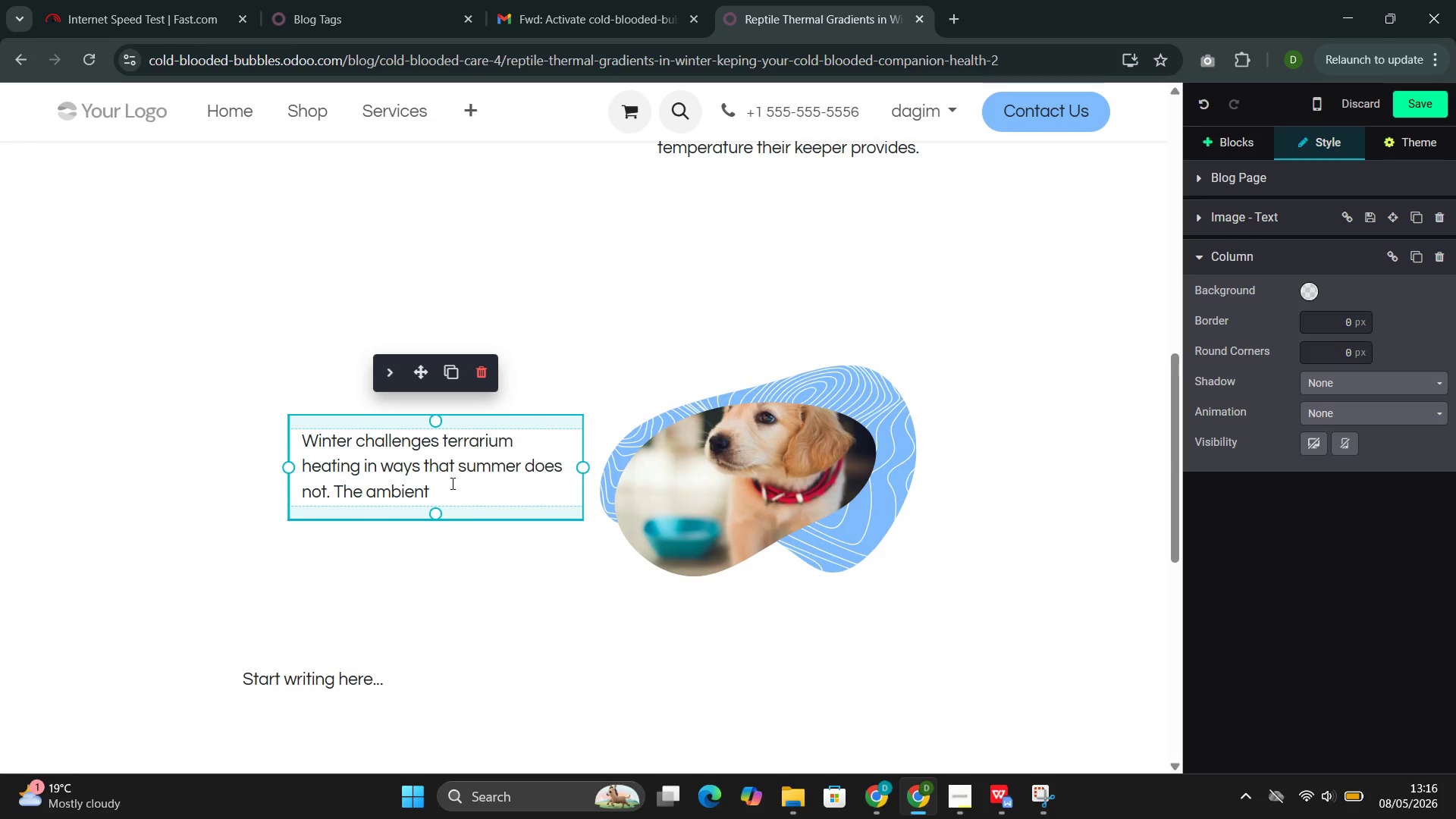 
wait(6.97)
 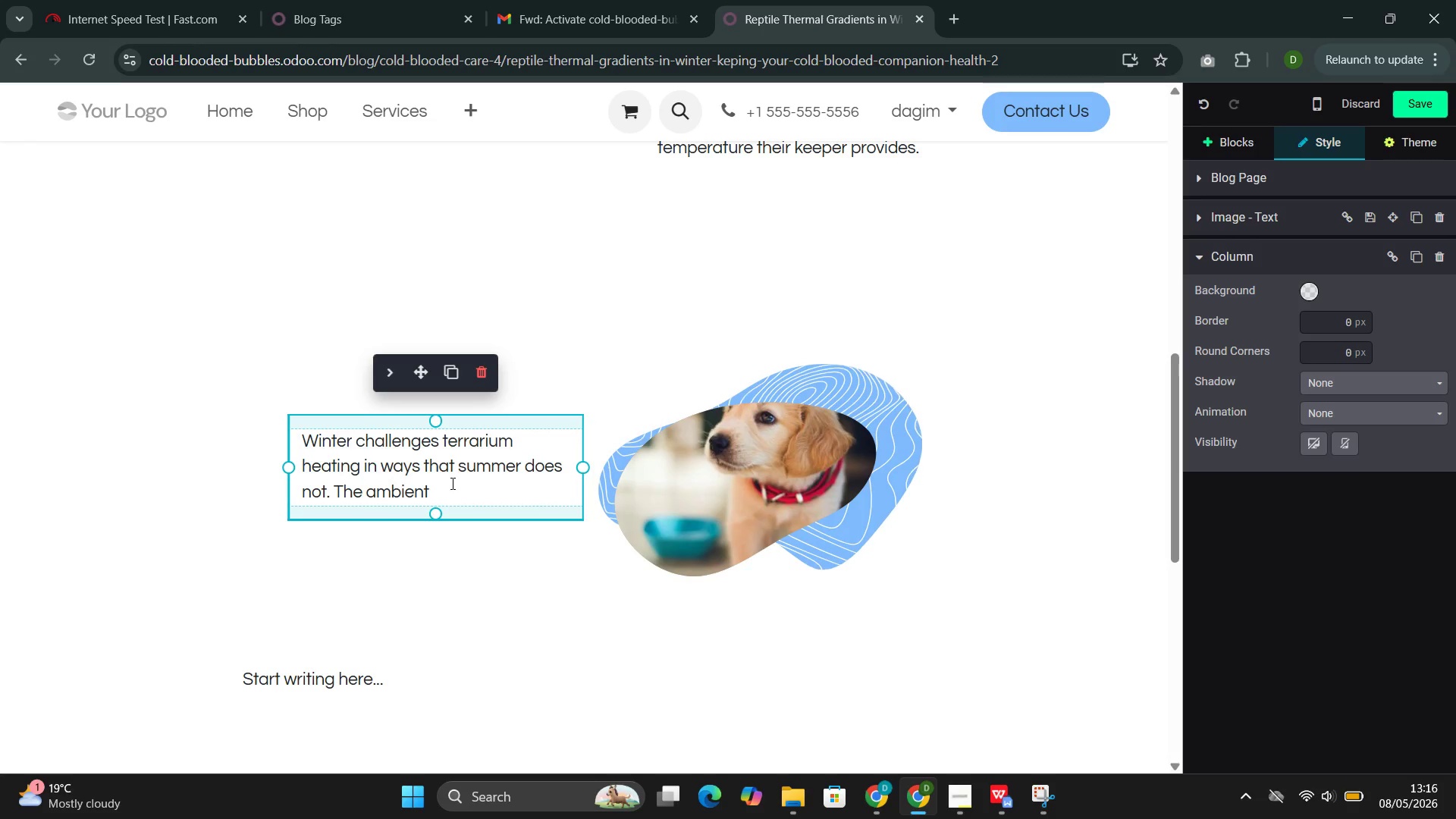 
type(room temperature drops, sometimes dramaticallu)
key(Backspace)
type(y overnight. The heating equipmrtn)
key(Backspace)
key(Backspace)
key(Backspace)
type(rnt)
key(Backspace)
key(Backspace)
key(Backspace)
type(ent)
 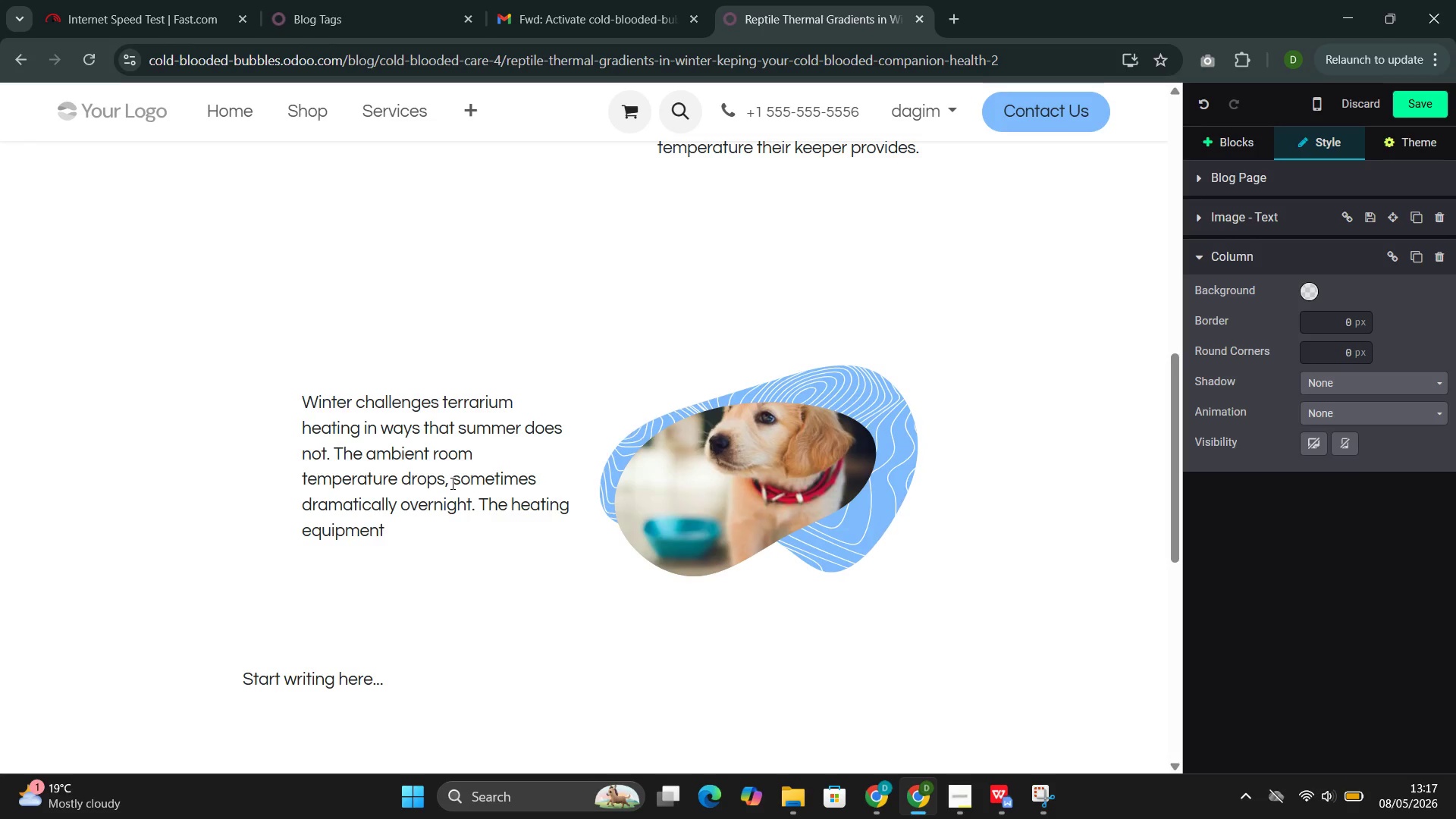 
wait(5.45)
 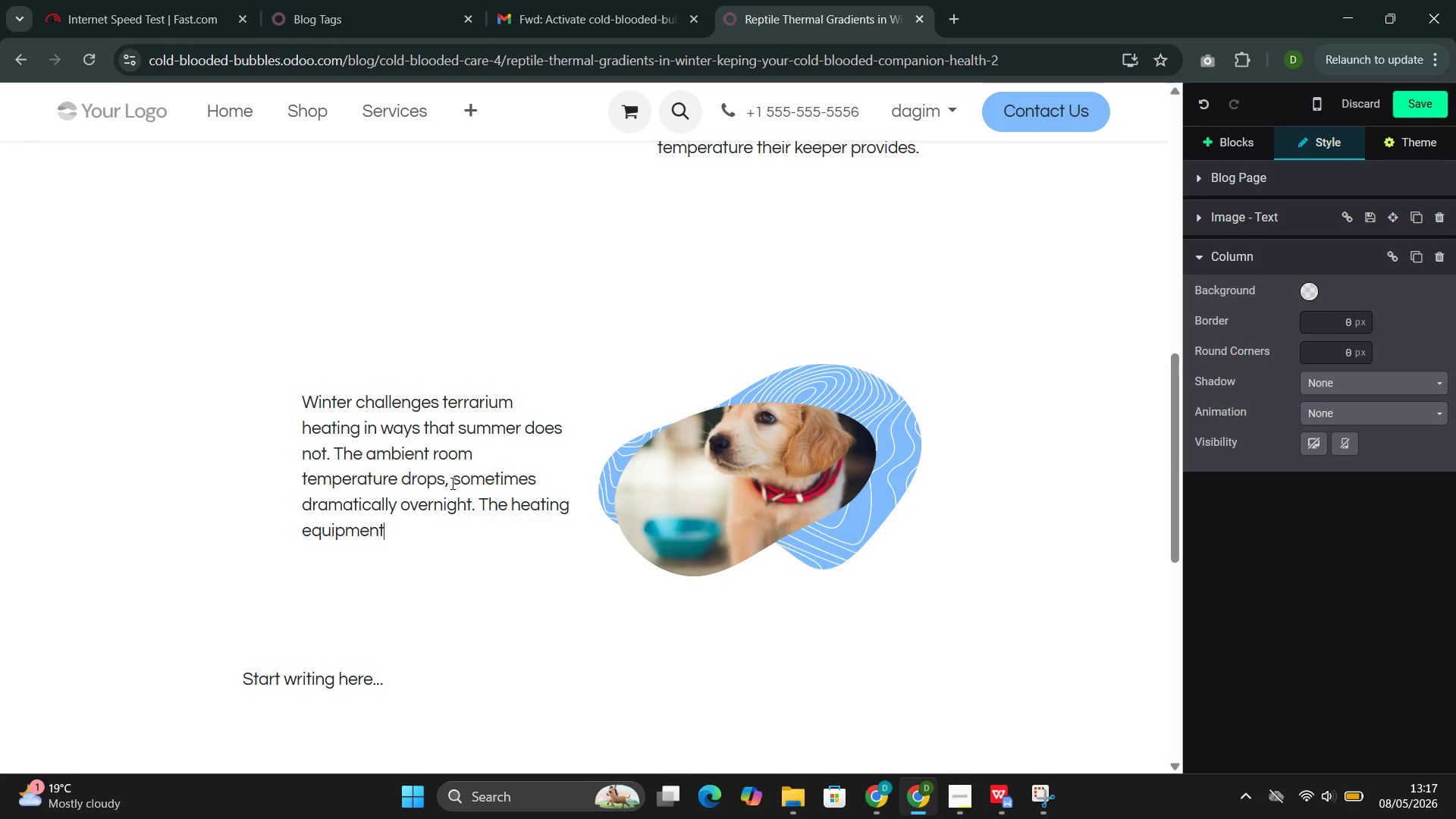 
type( that maintained perfect basking temperatures in August struggles a)
 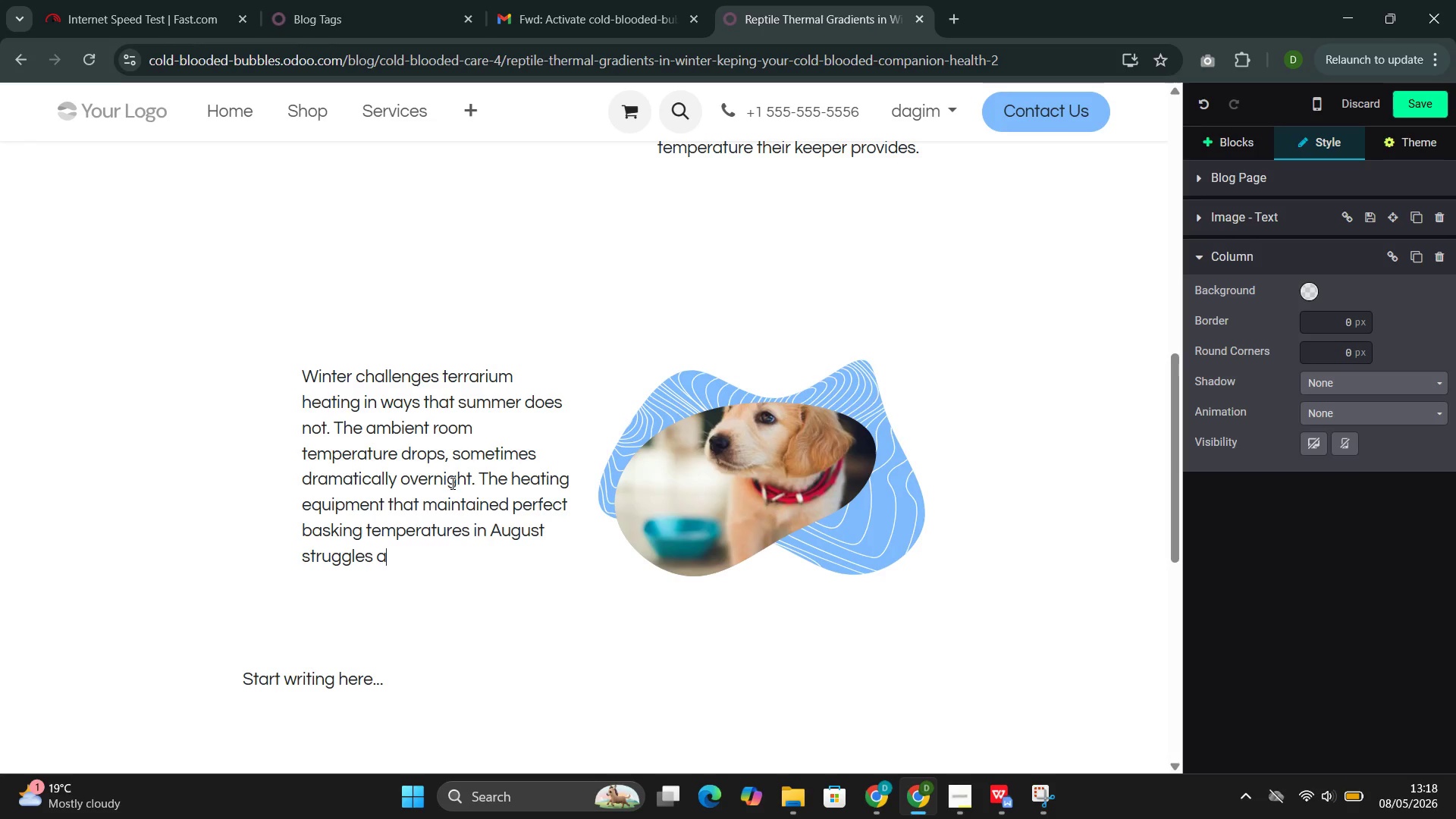 
type(gain)
 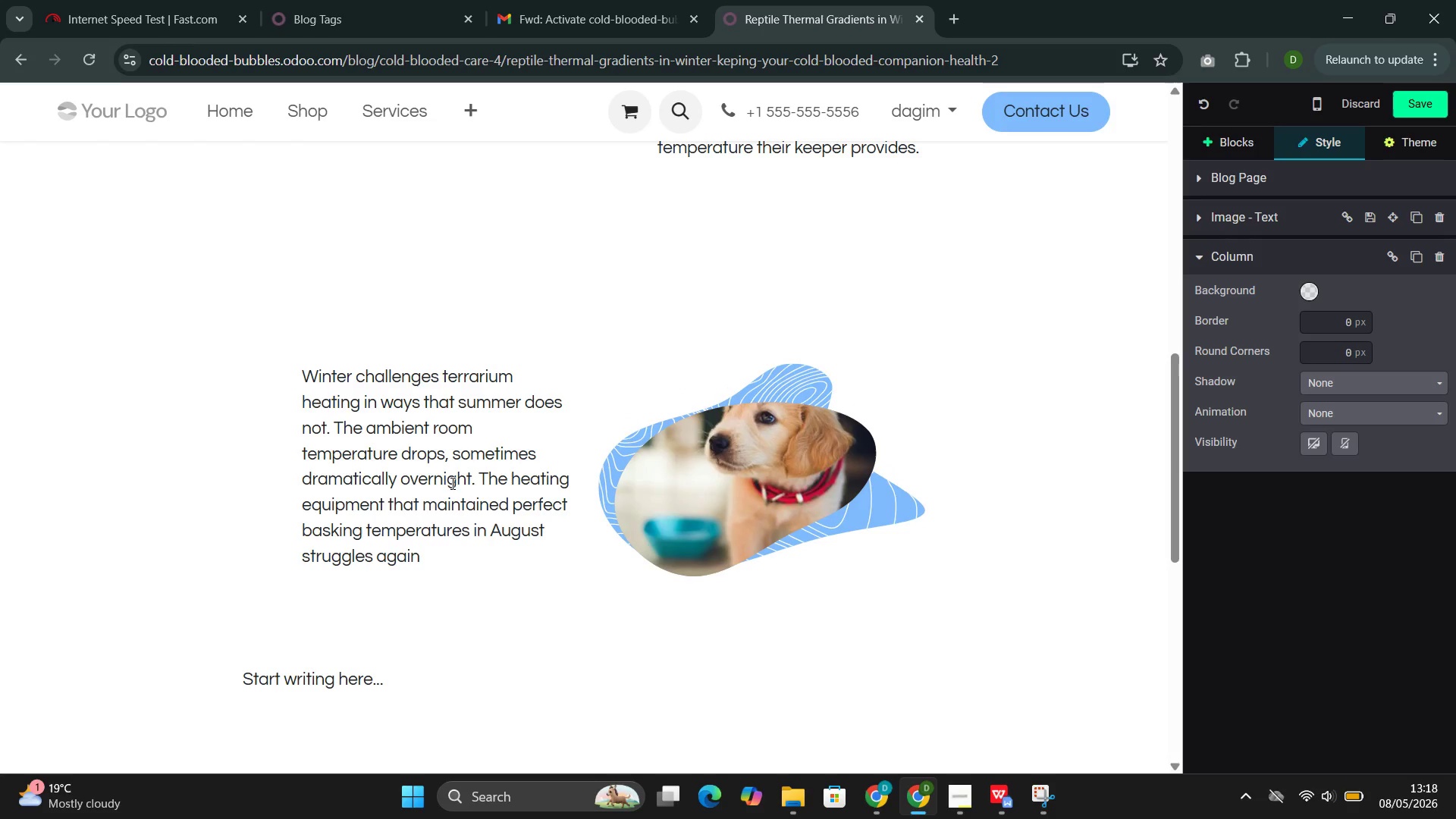 
type(st January drafts and cold walls. The tempera)
 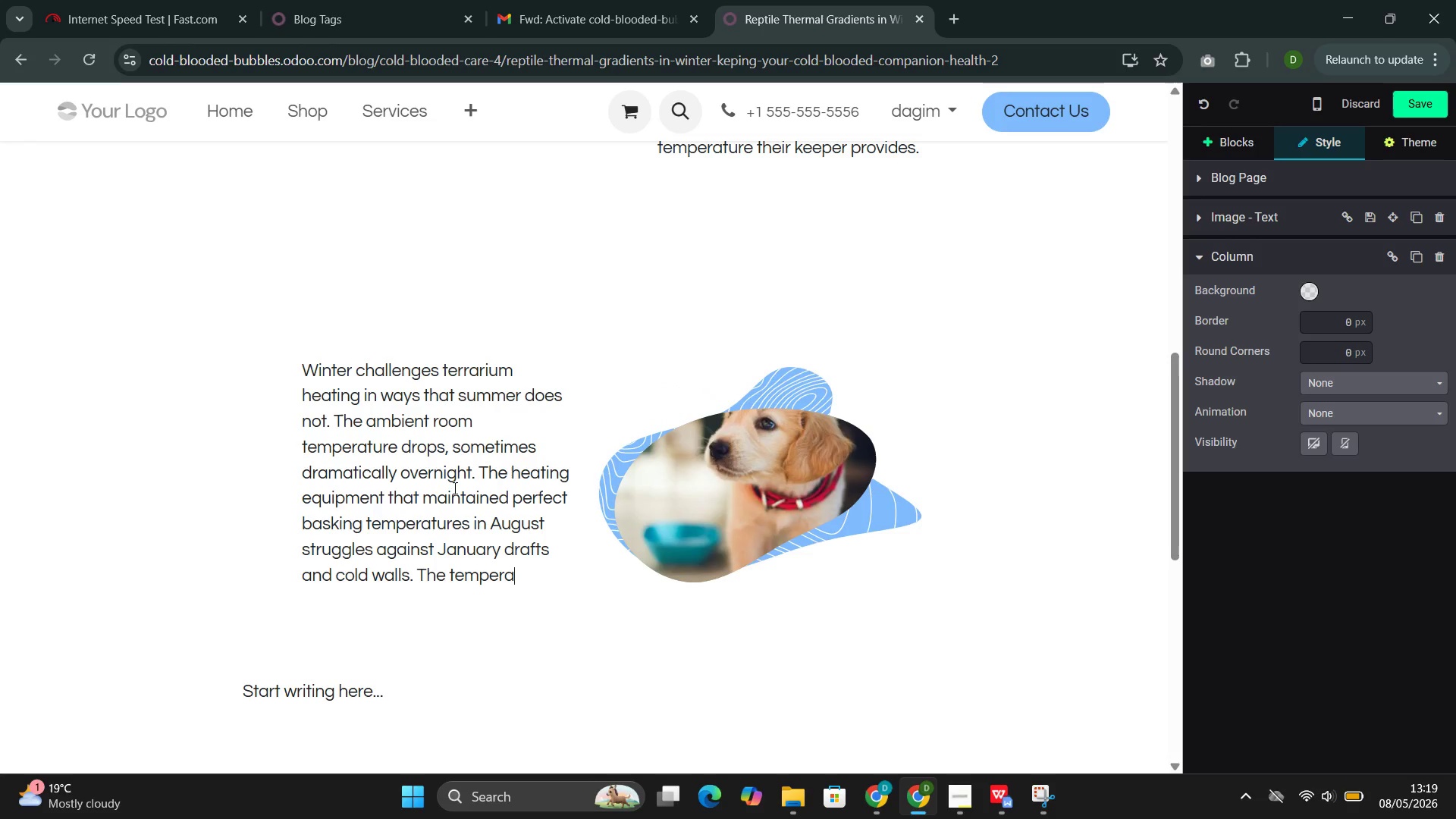 
type(ture gri)
key(Backspace)
type(adient )
key(Backspace)
type(--)
 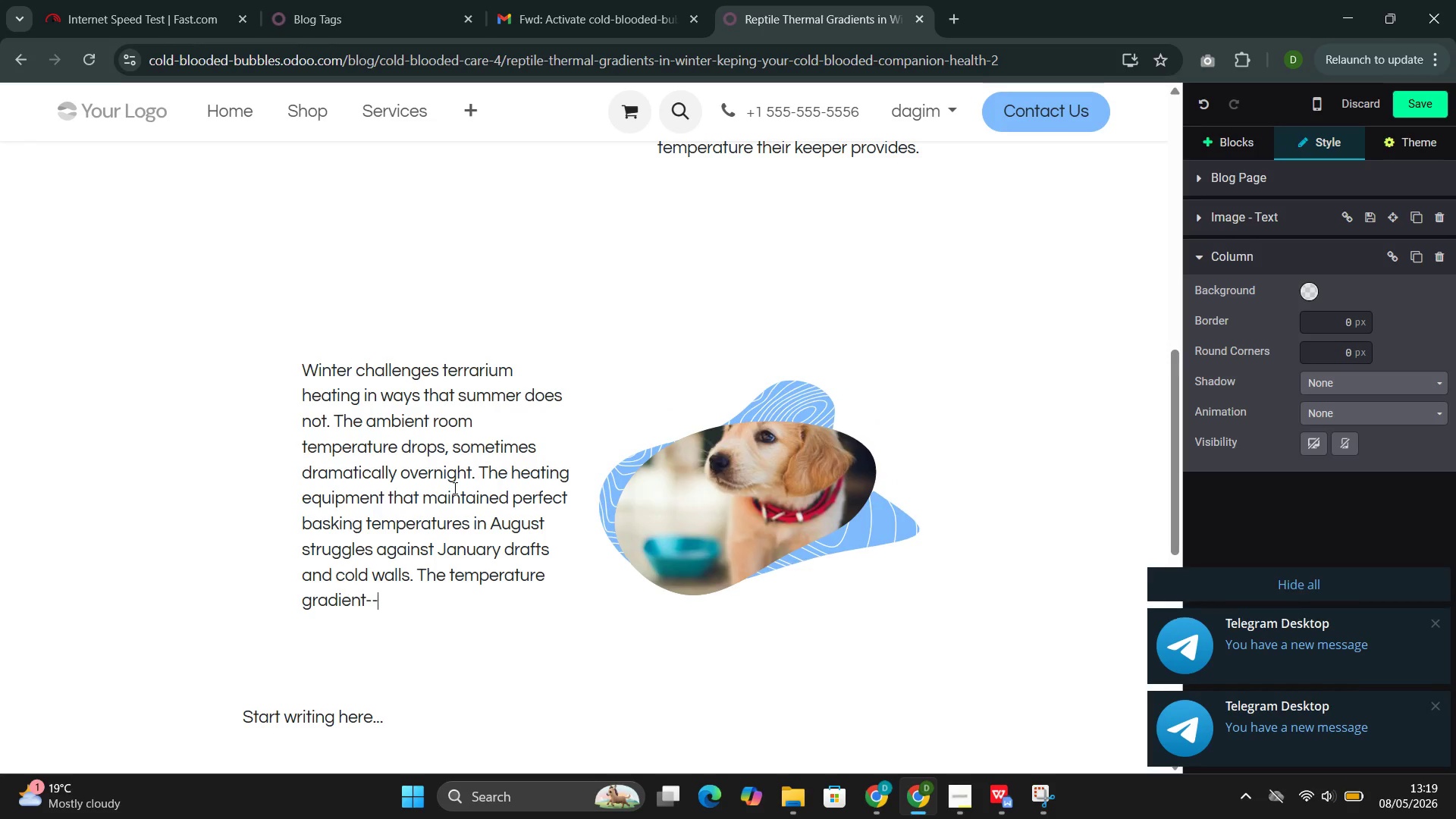 
wait(21.3)
 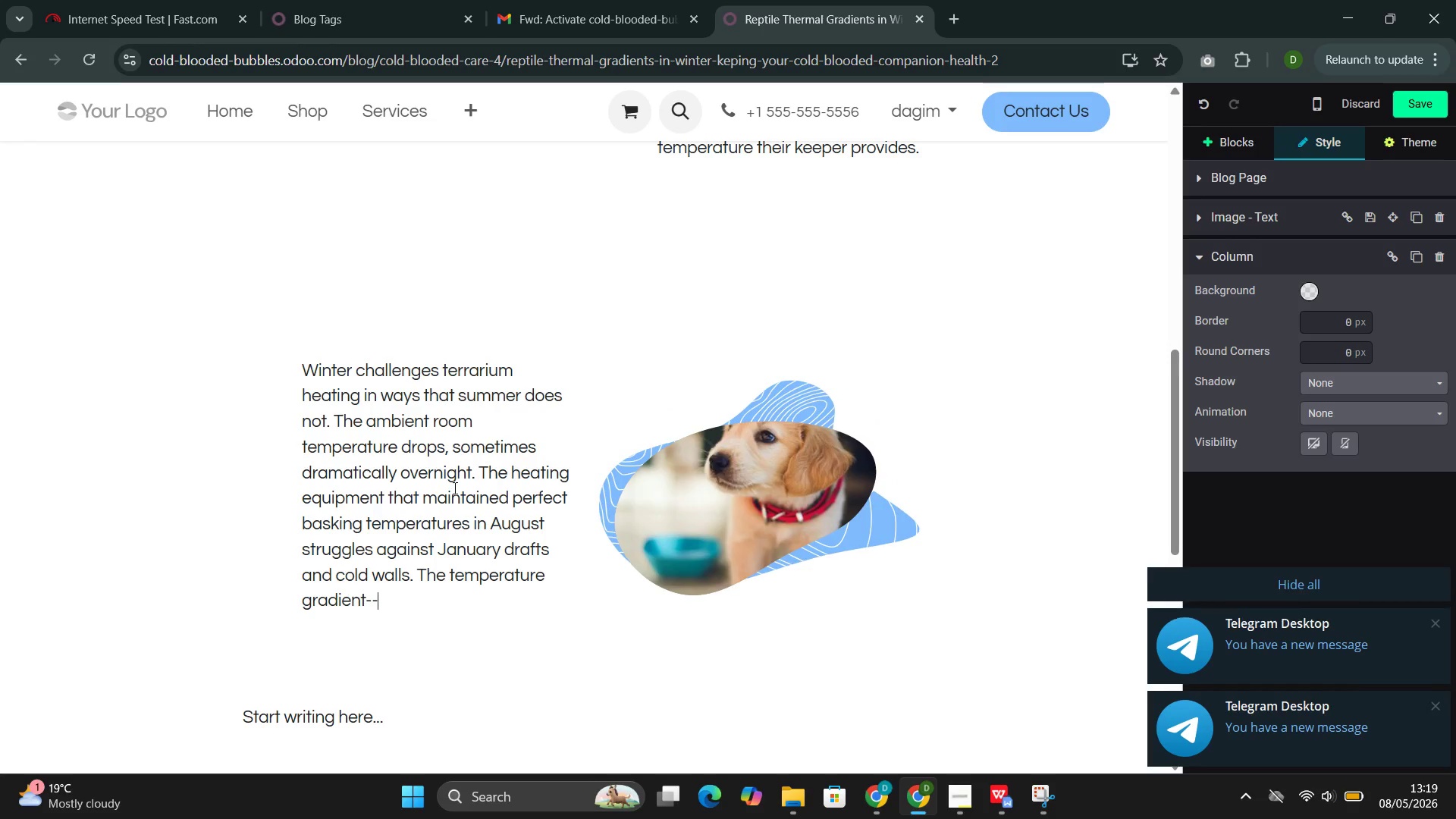 
type(the range from the )
 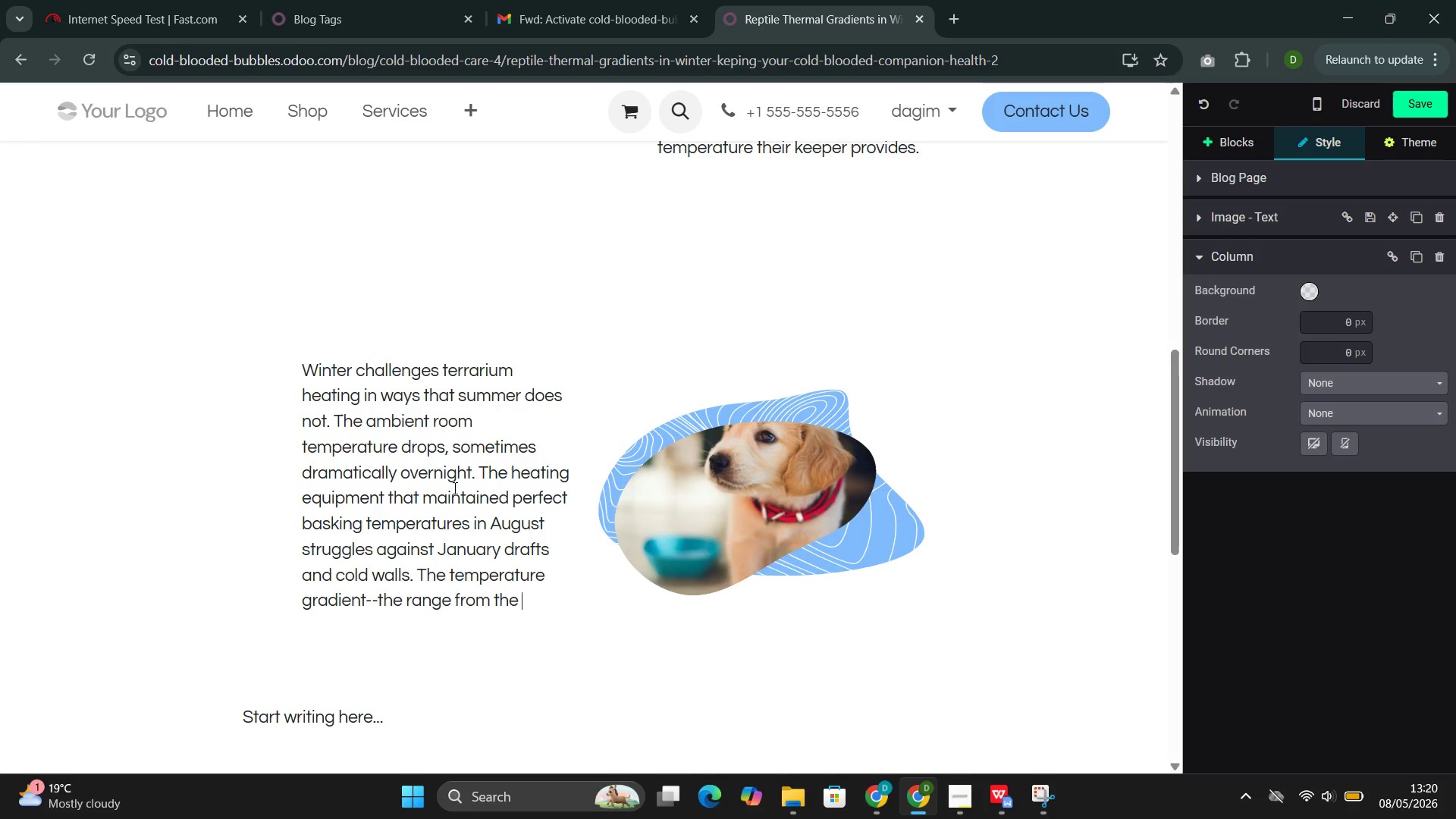 
wait(12.95)
 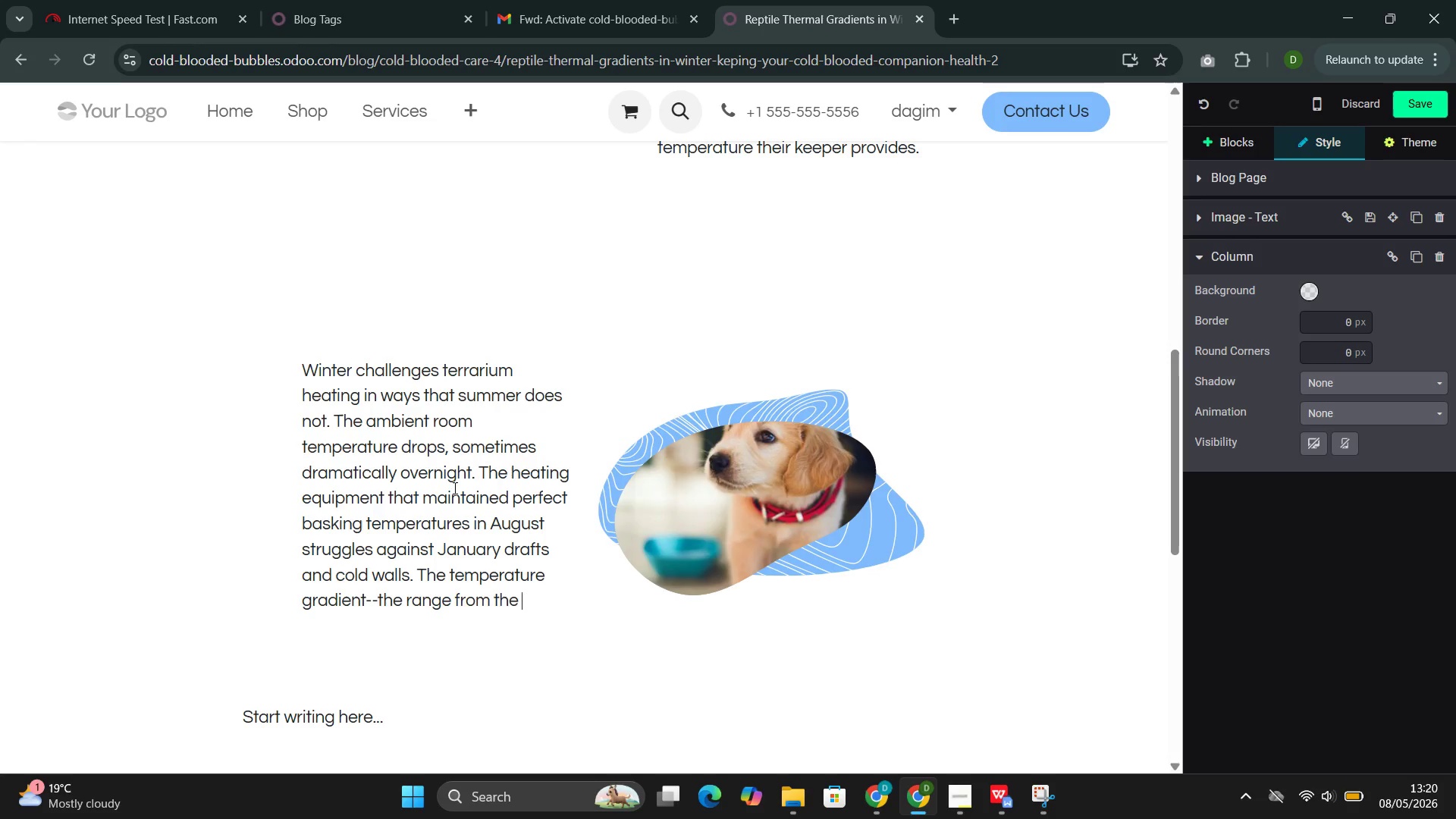 
type(warm basking )
 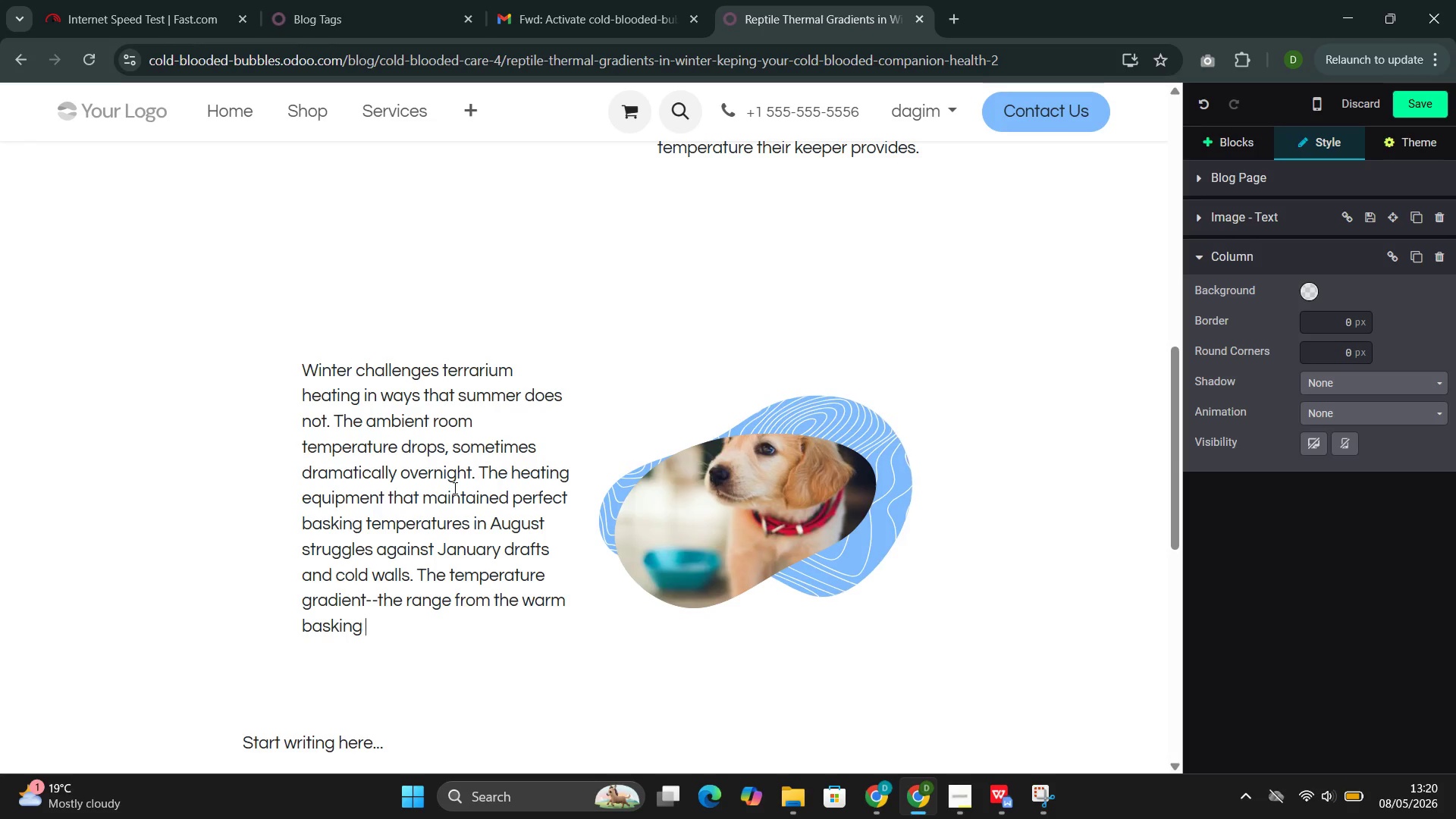 
wait(8.19)
 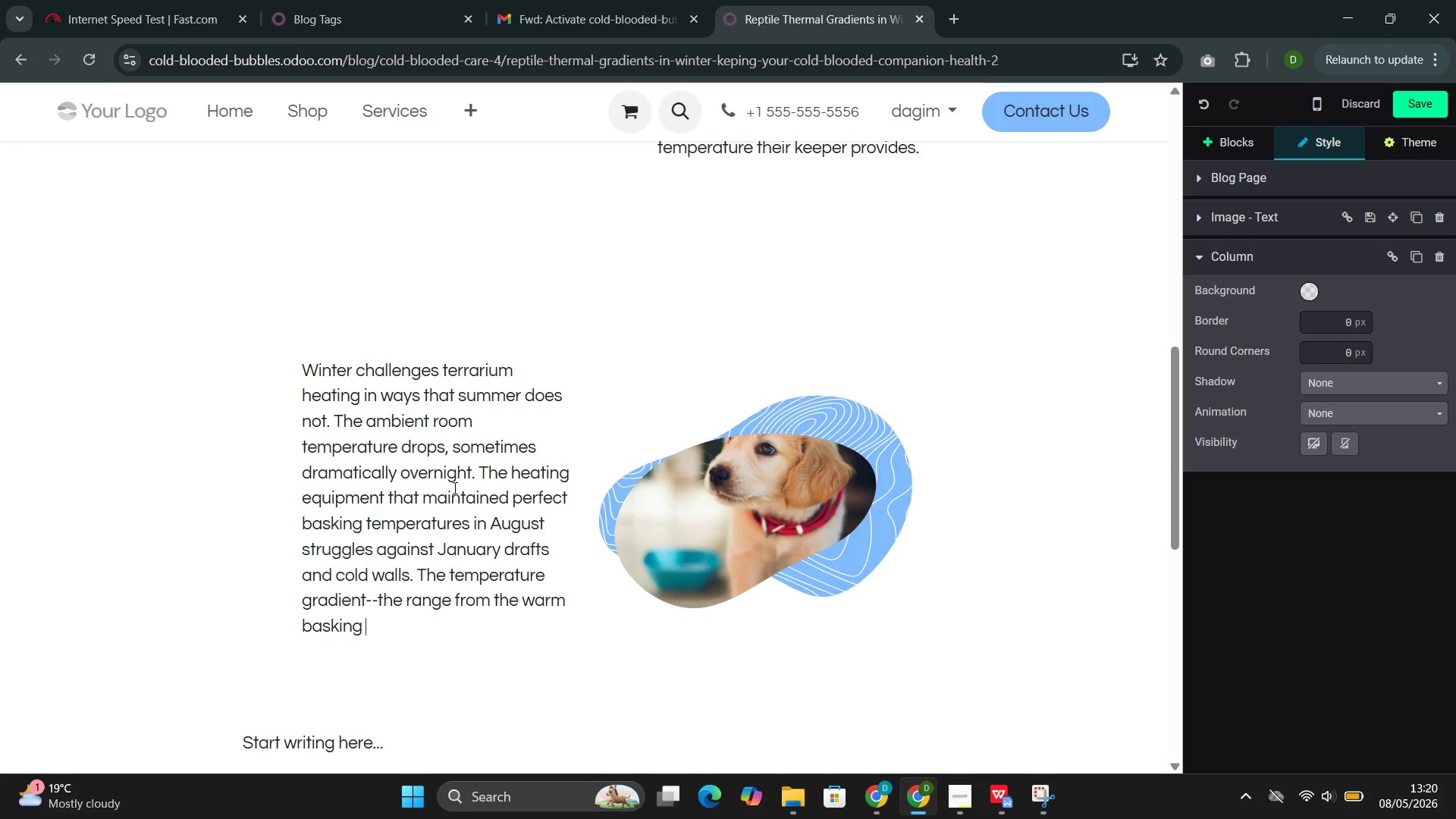 
type(spot to the cool re)
 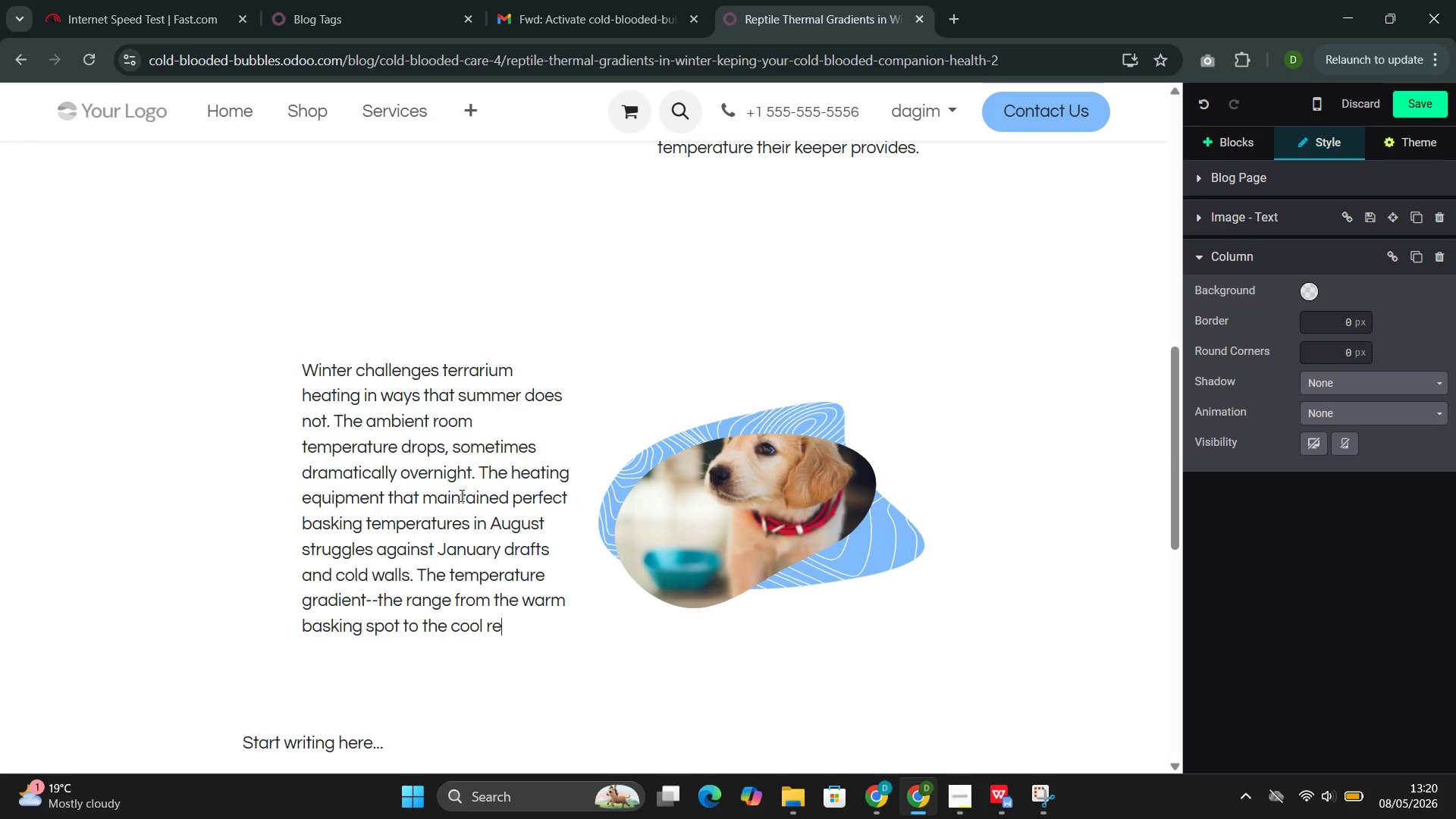 
wait(5.81)
 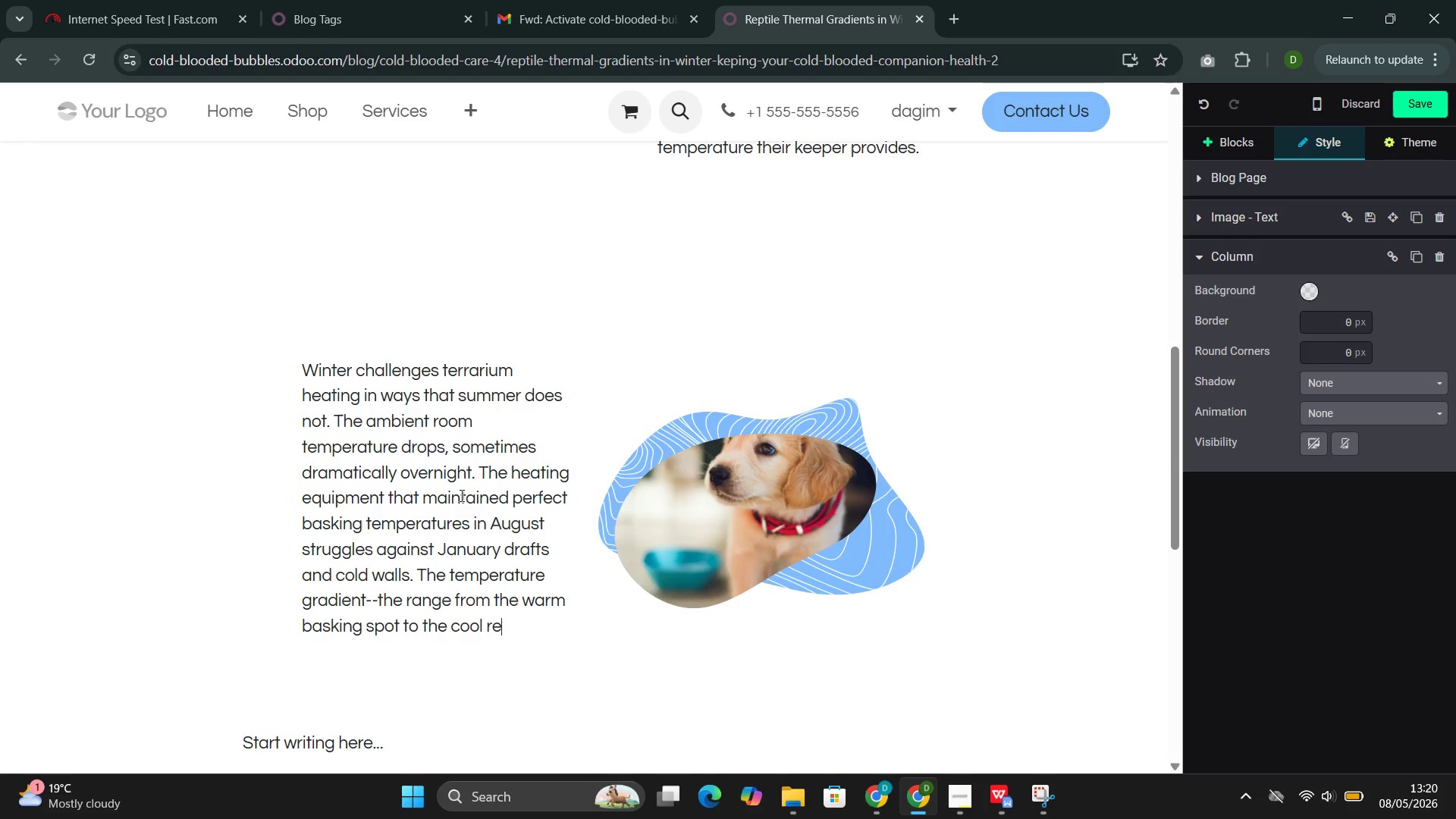 
type(treat--can ci)
key(Backspace)
type(ollao)
key(Backspace)
type(pse)
 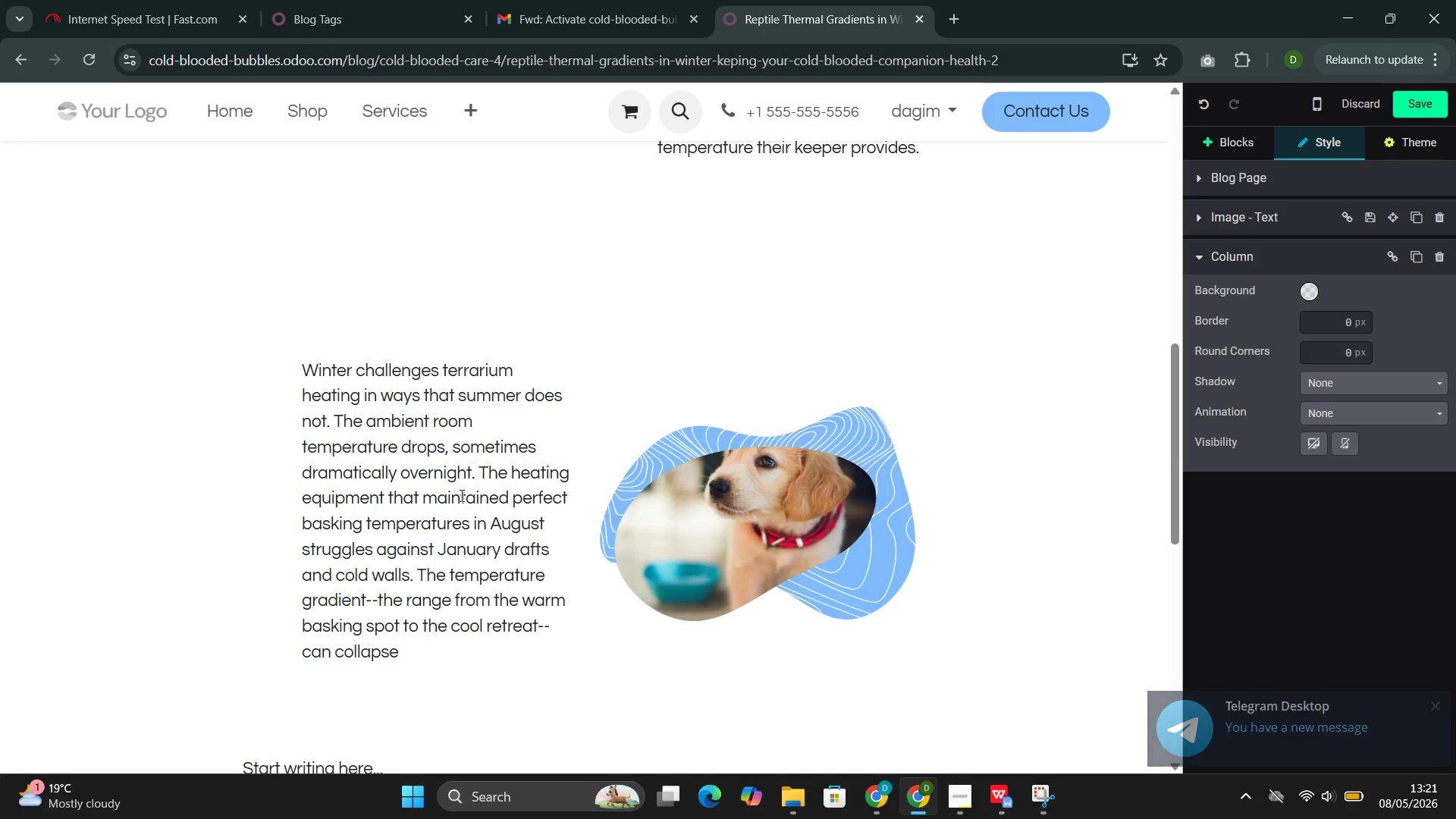 
wait(11.28)
 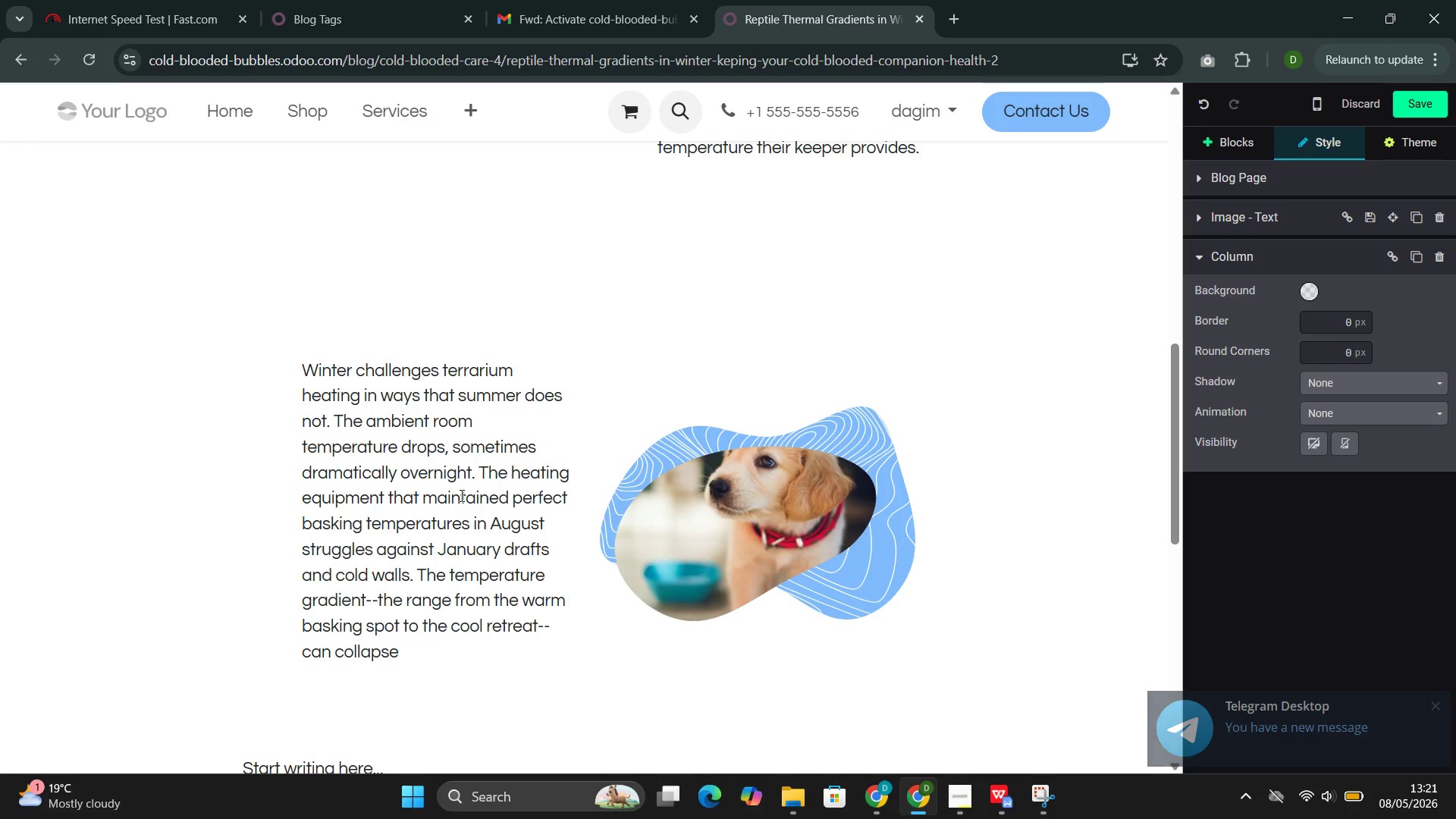 
type( entirely if the keeper does not adh)
key(Backspace)
type(just for season )
key(Backspace)
type(.)
 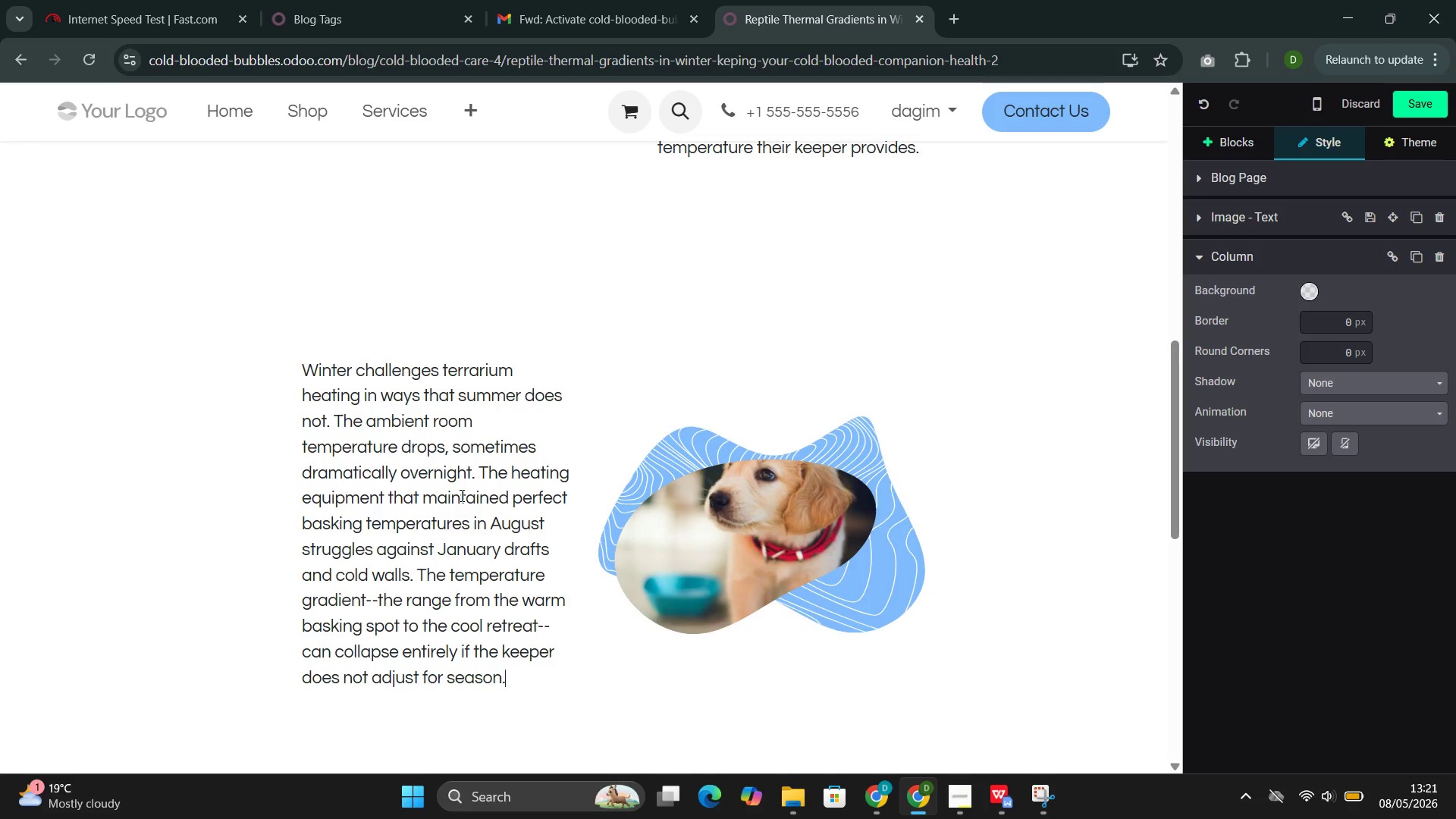 
key(Enter)
 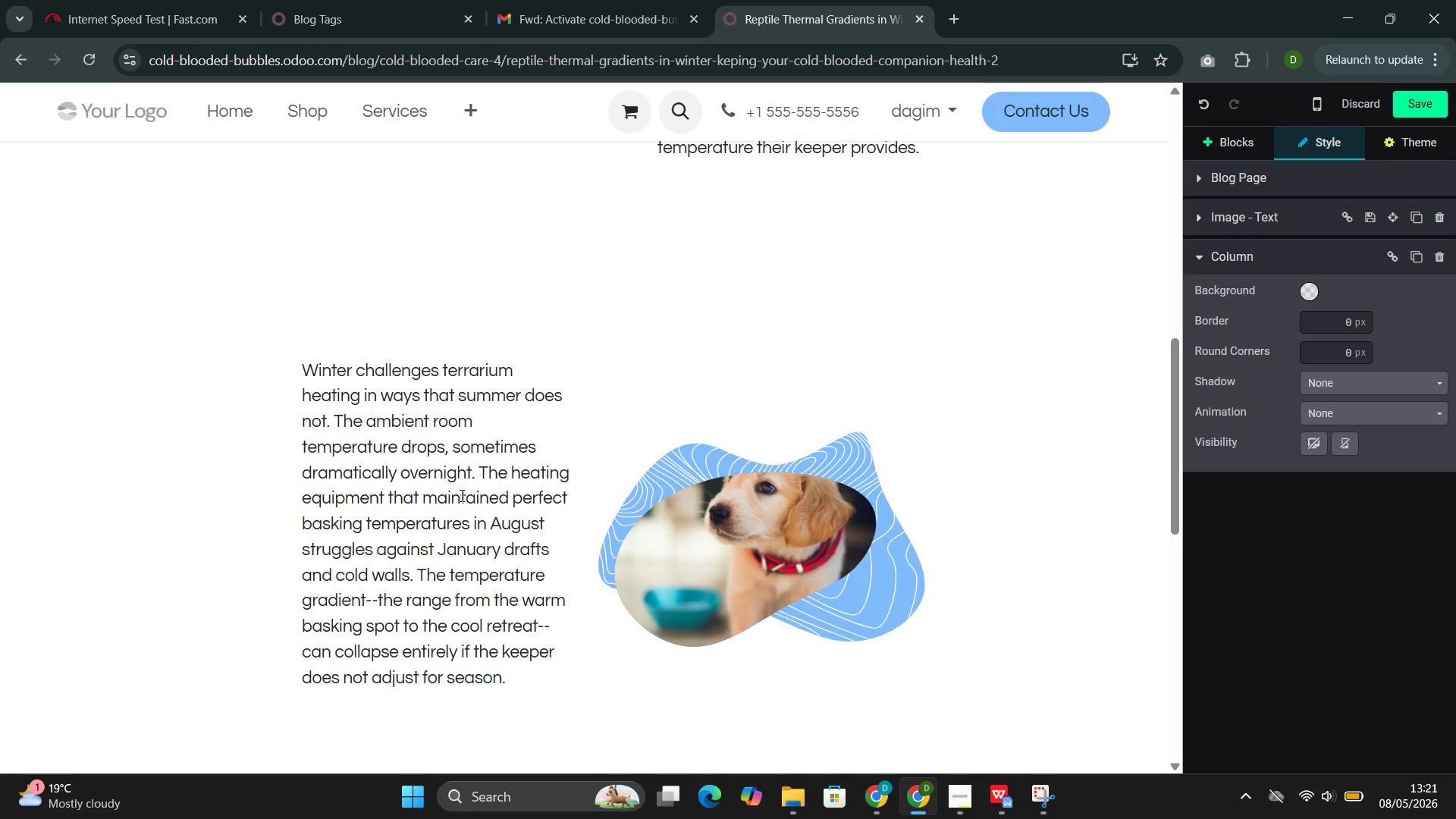 
key(Slash)
 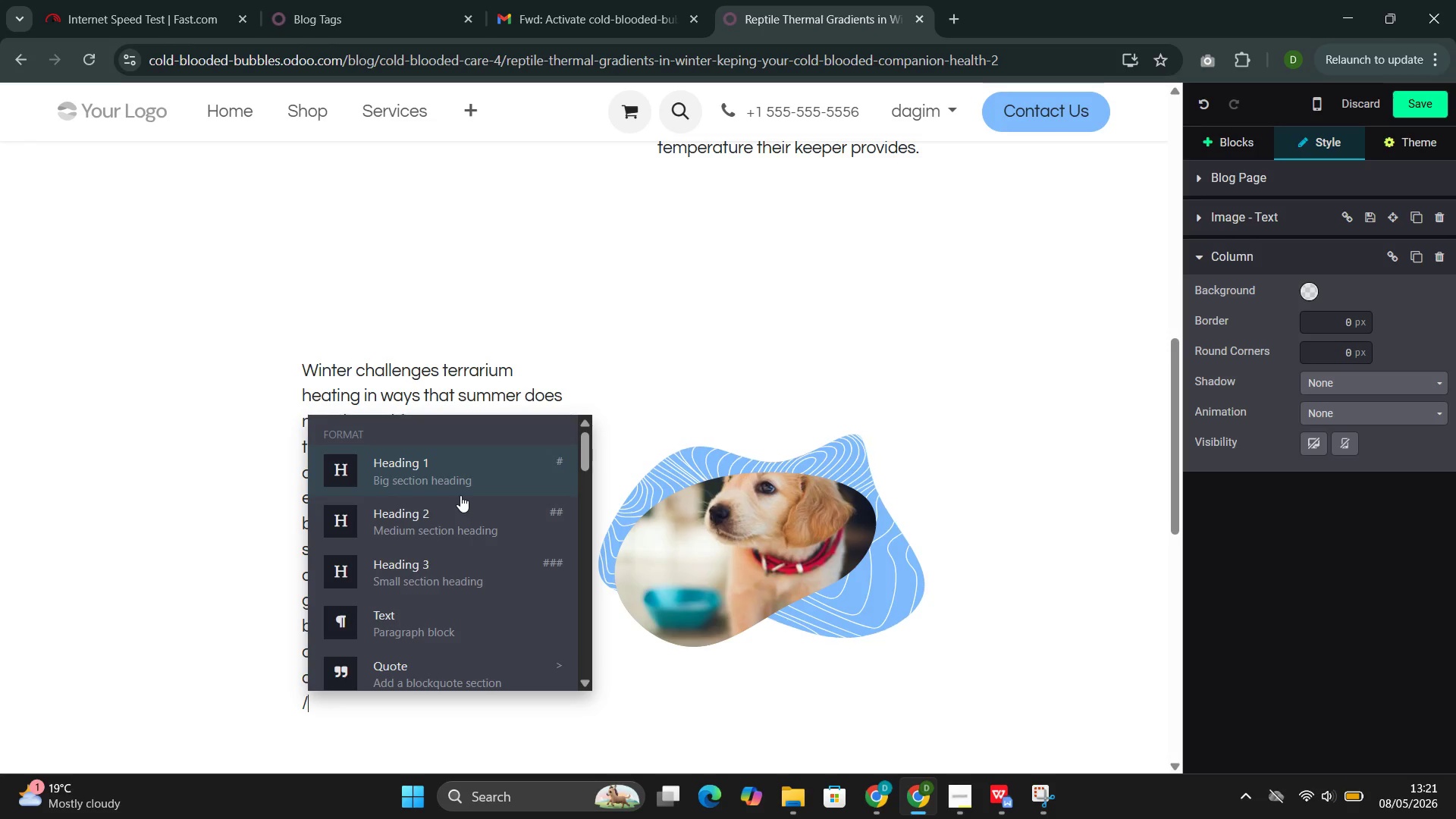 
key(Q)
 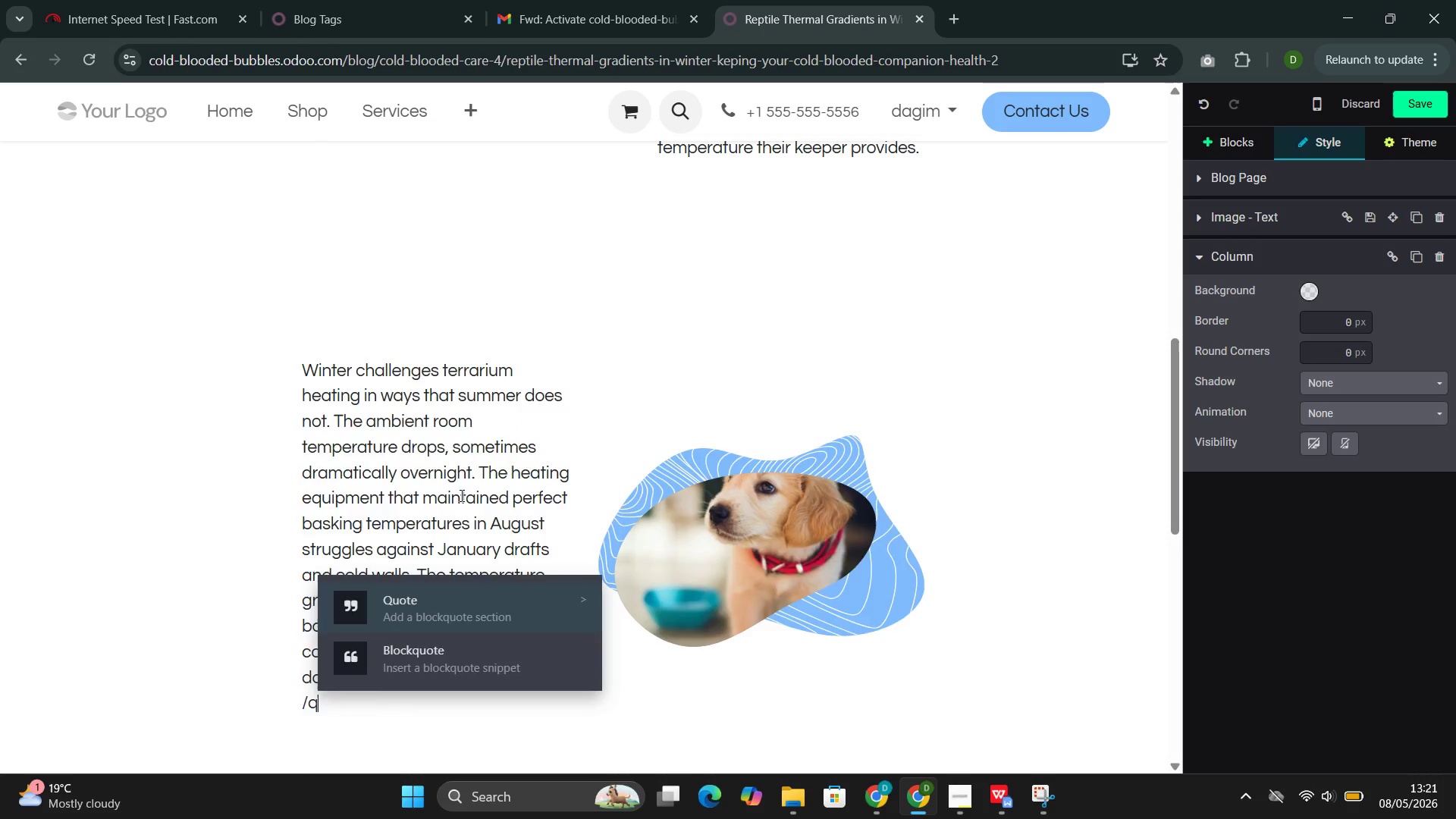 
key(Enter)
 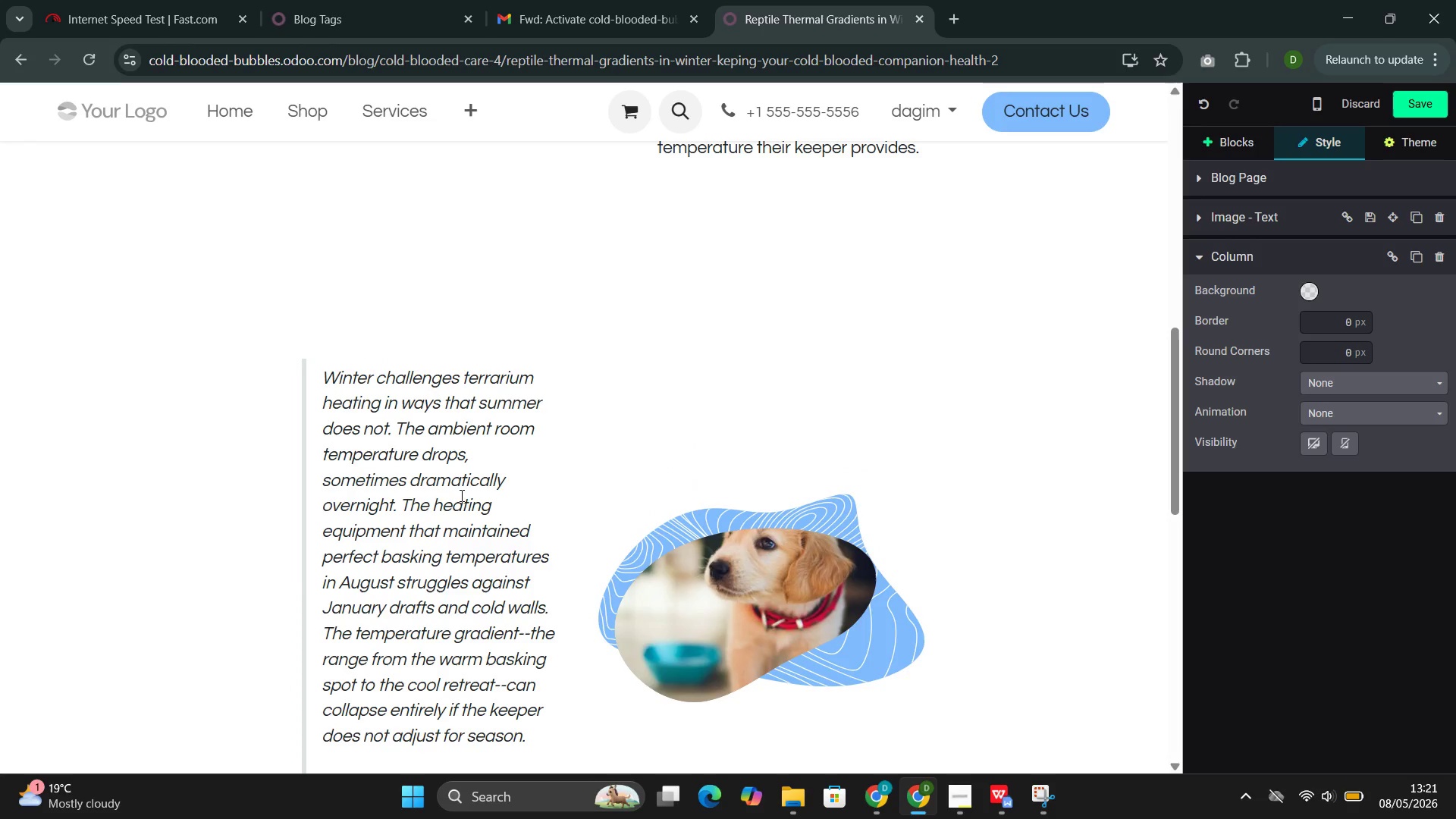 
key(Control+Z)
 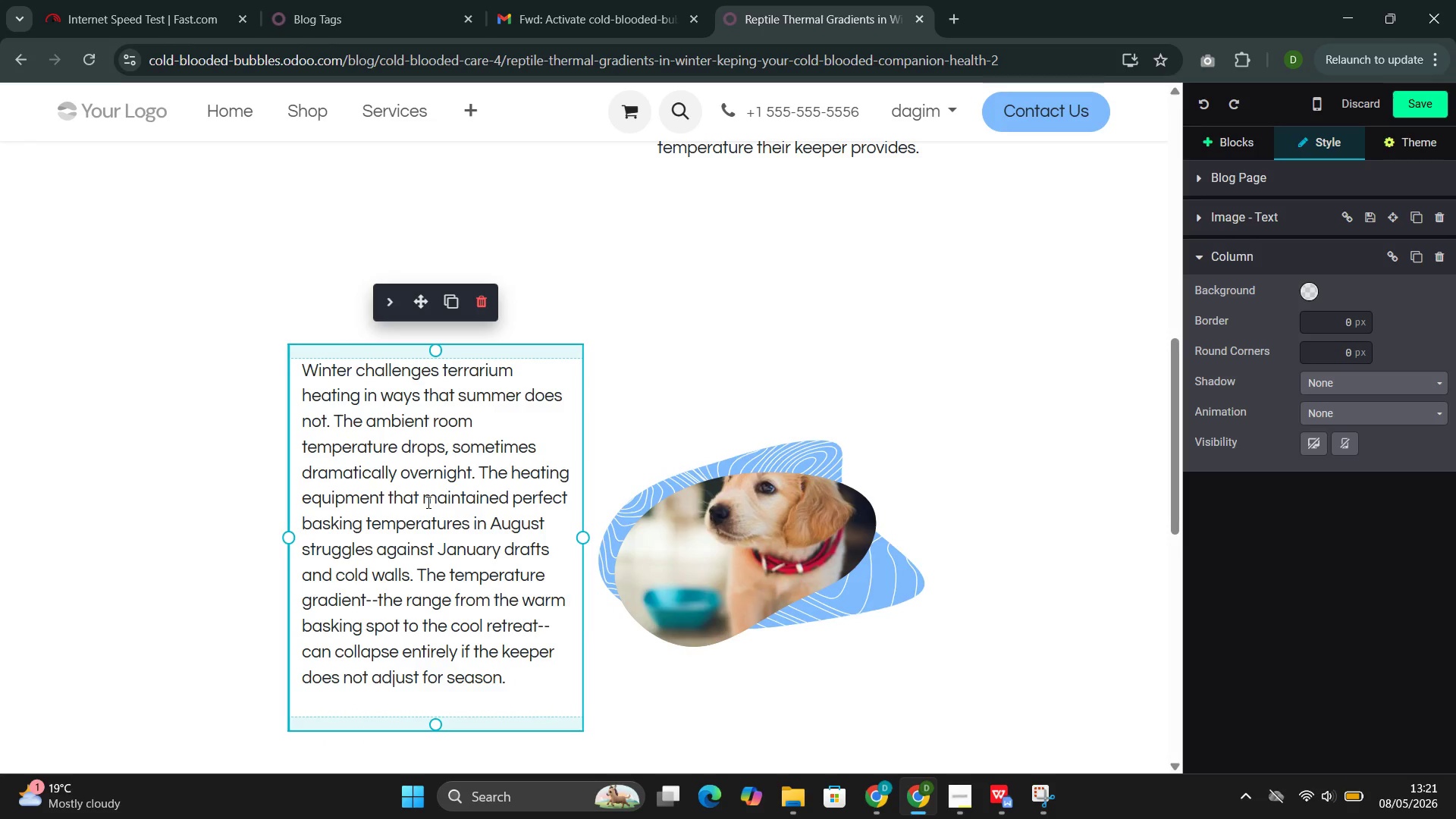 
key(X)
 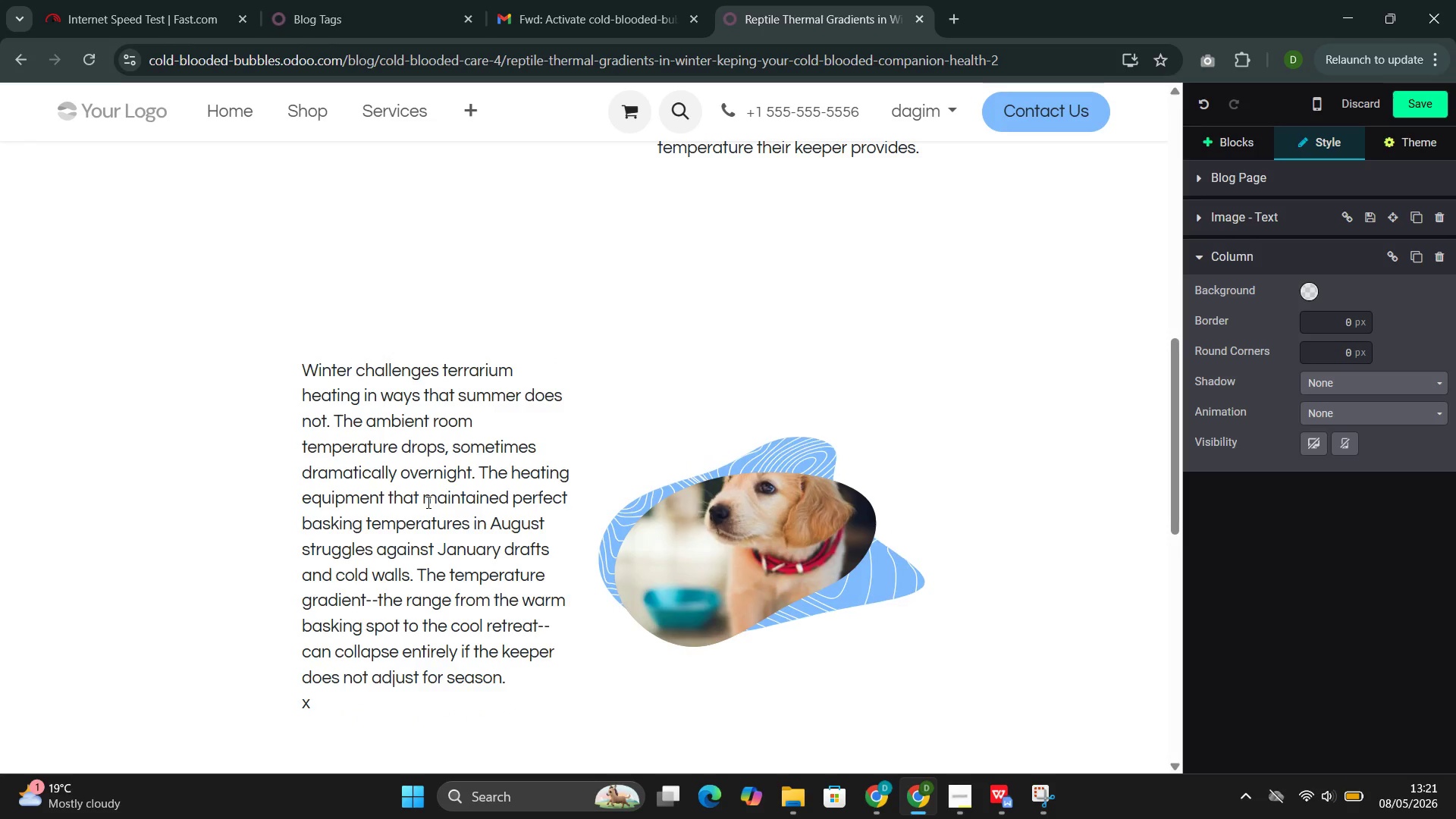 
key(Backspace)
 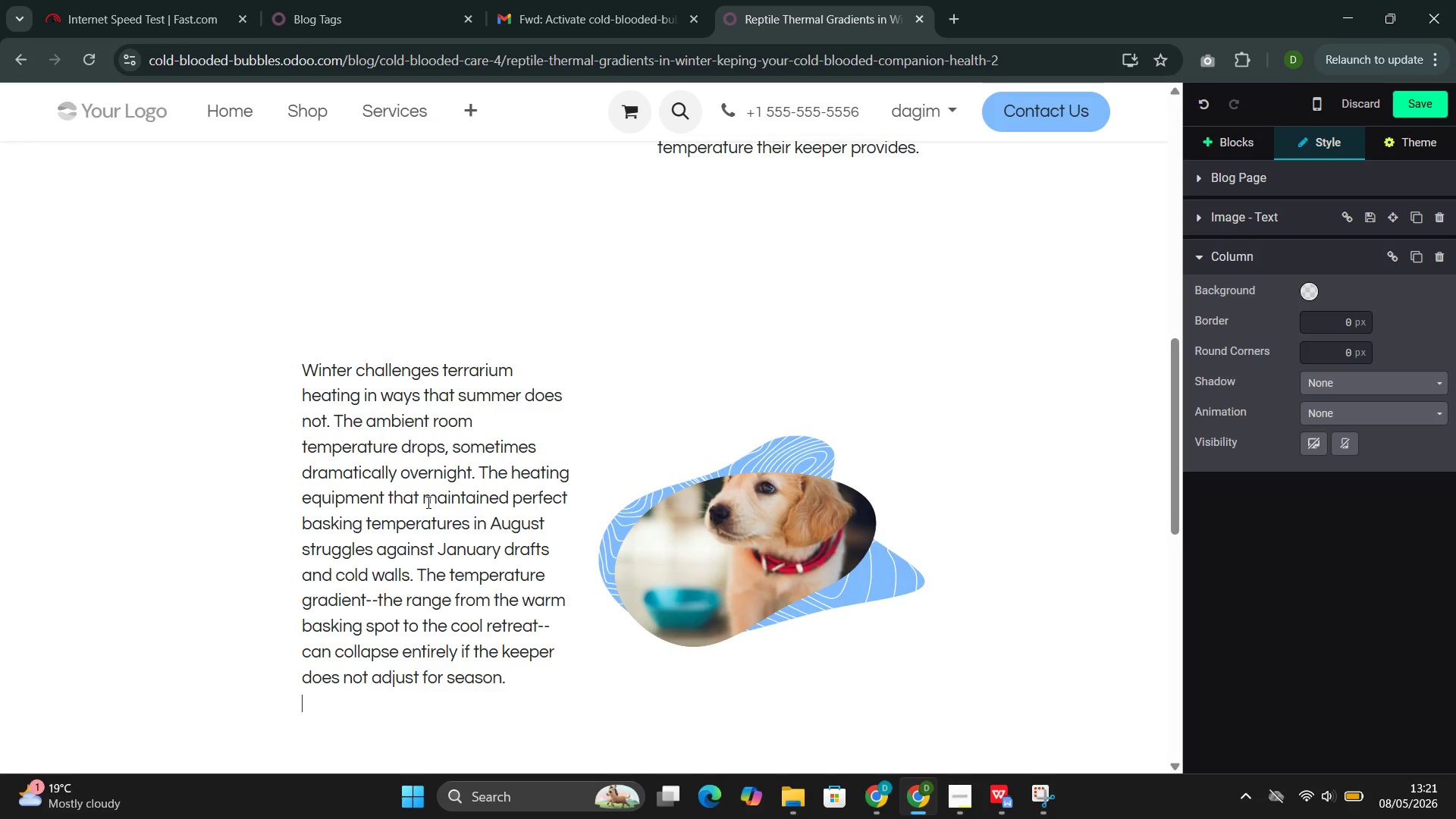 
key(Space)
 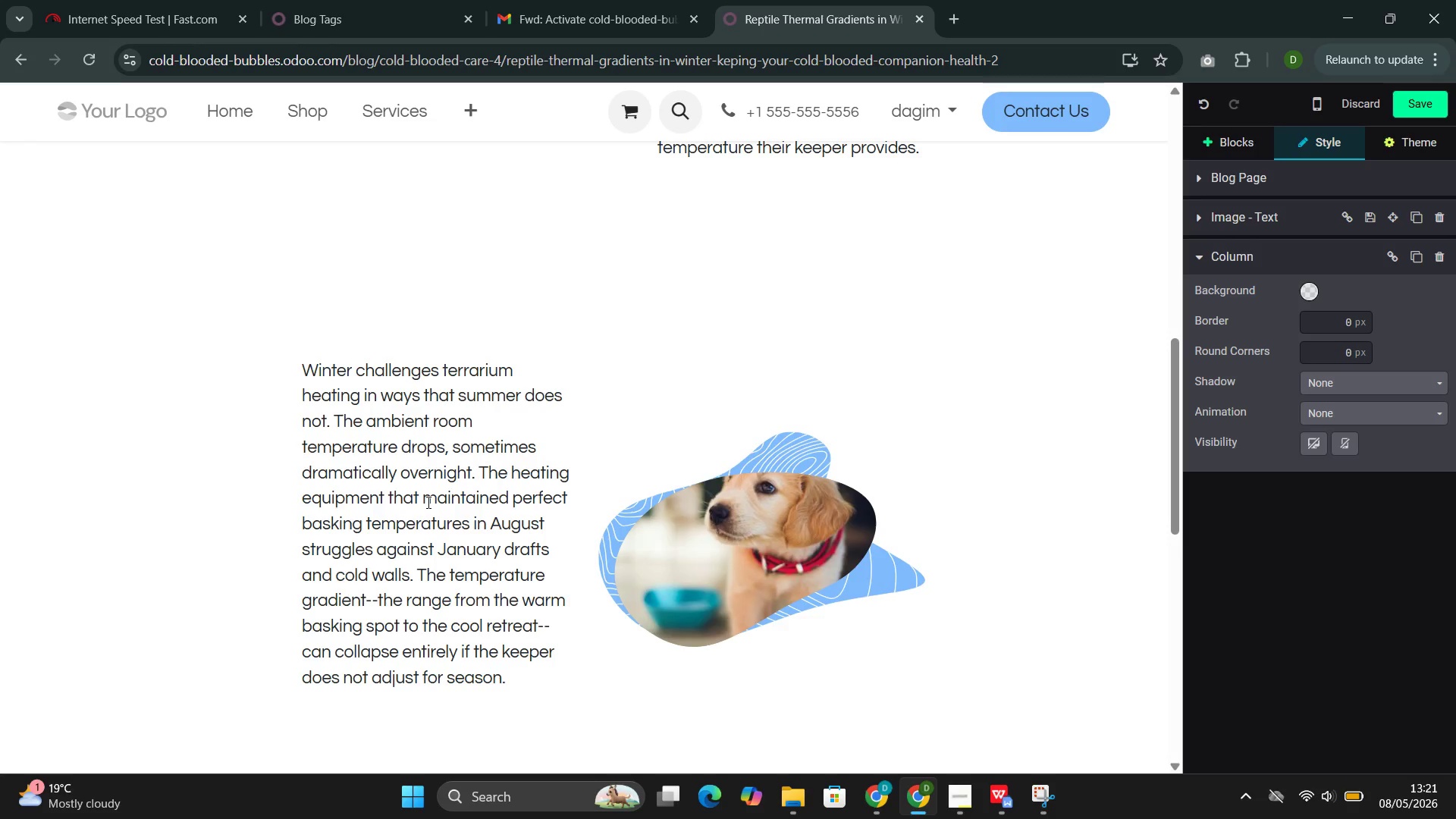 
hold_key(key=ControlLeft, duration=0.5)
 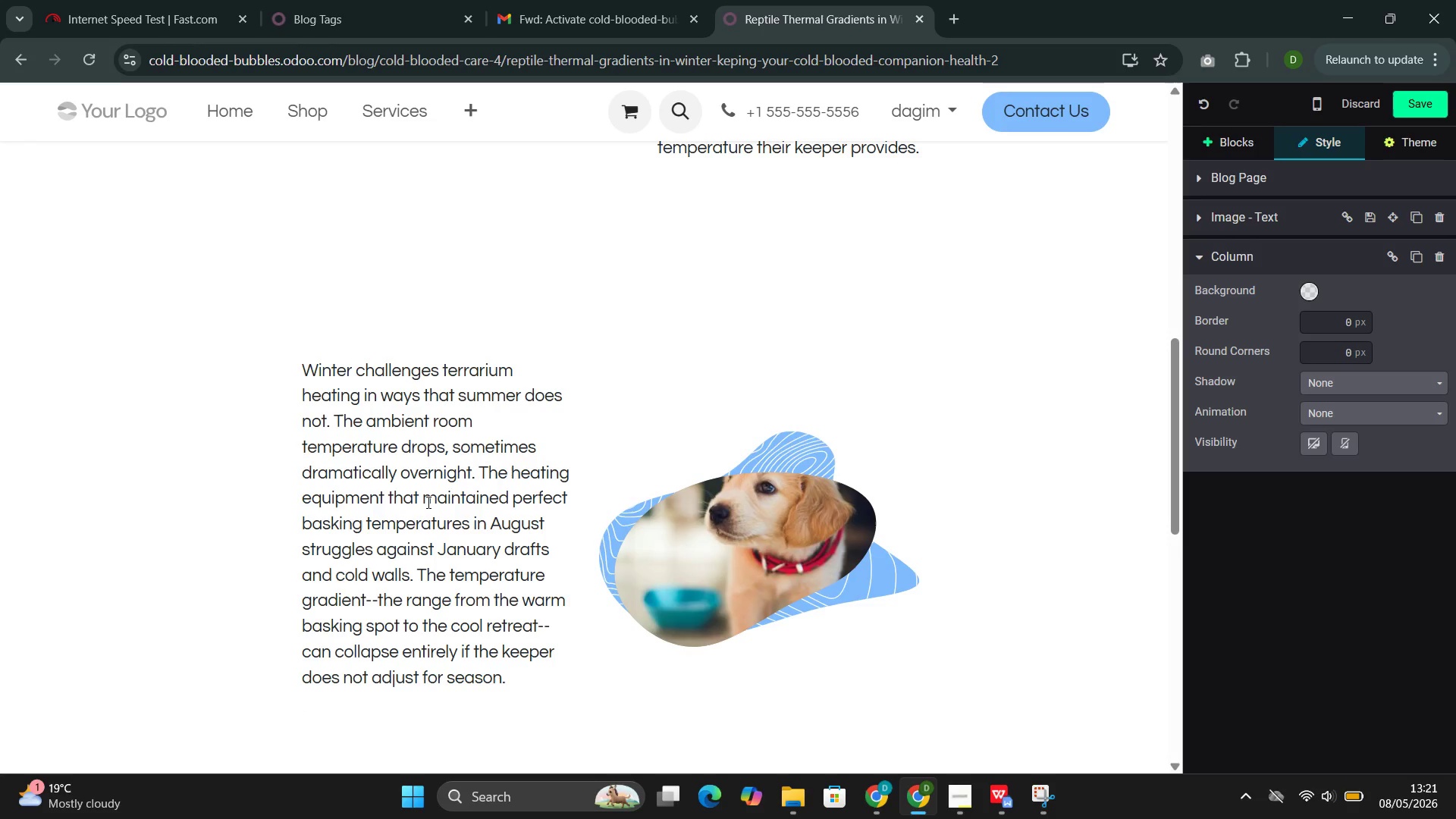 
key(Slash)
 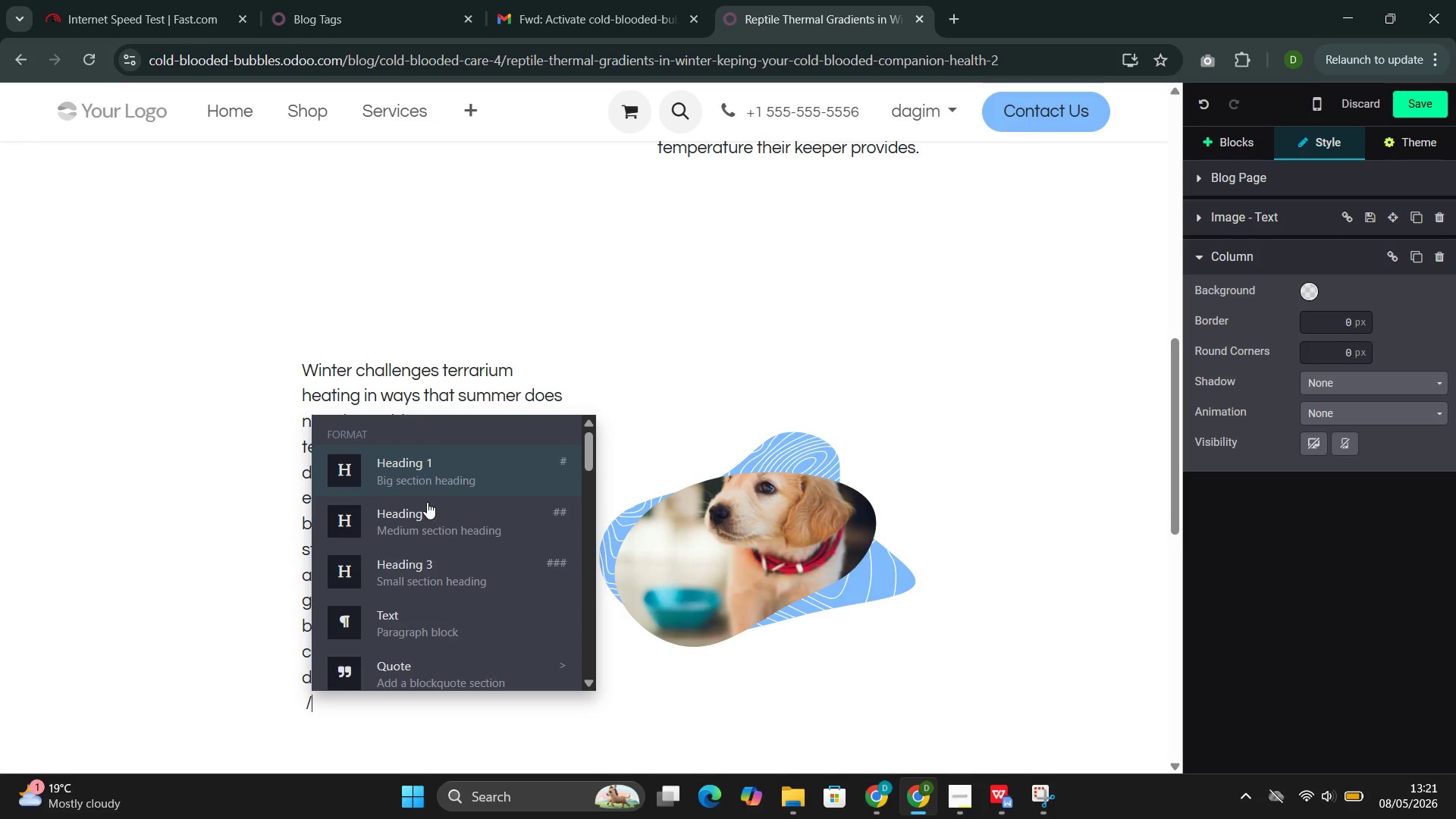 
key(Q)
 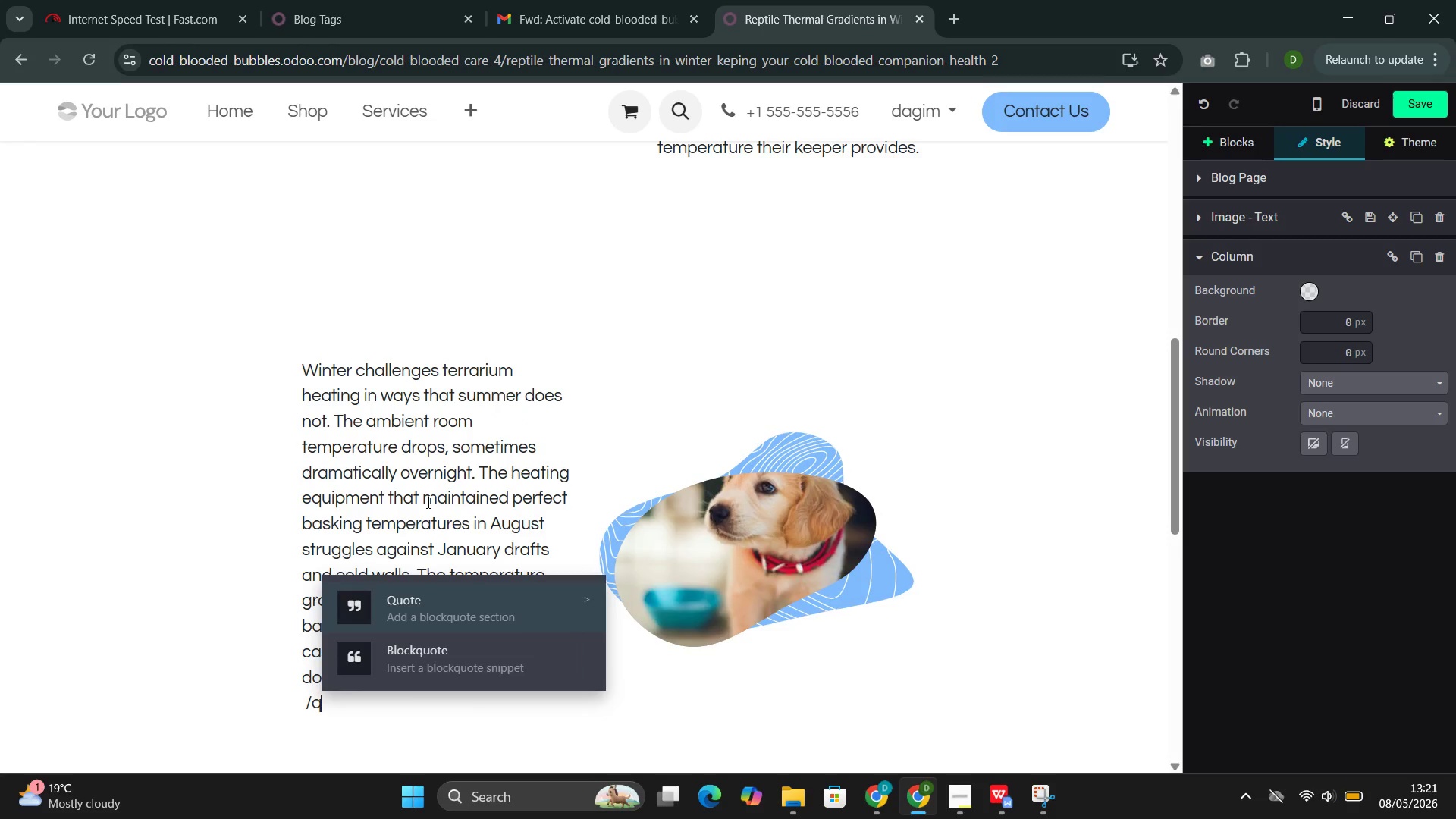 
key(Enter)
 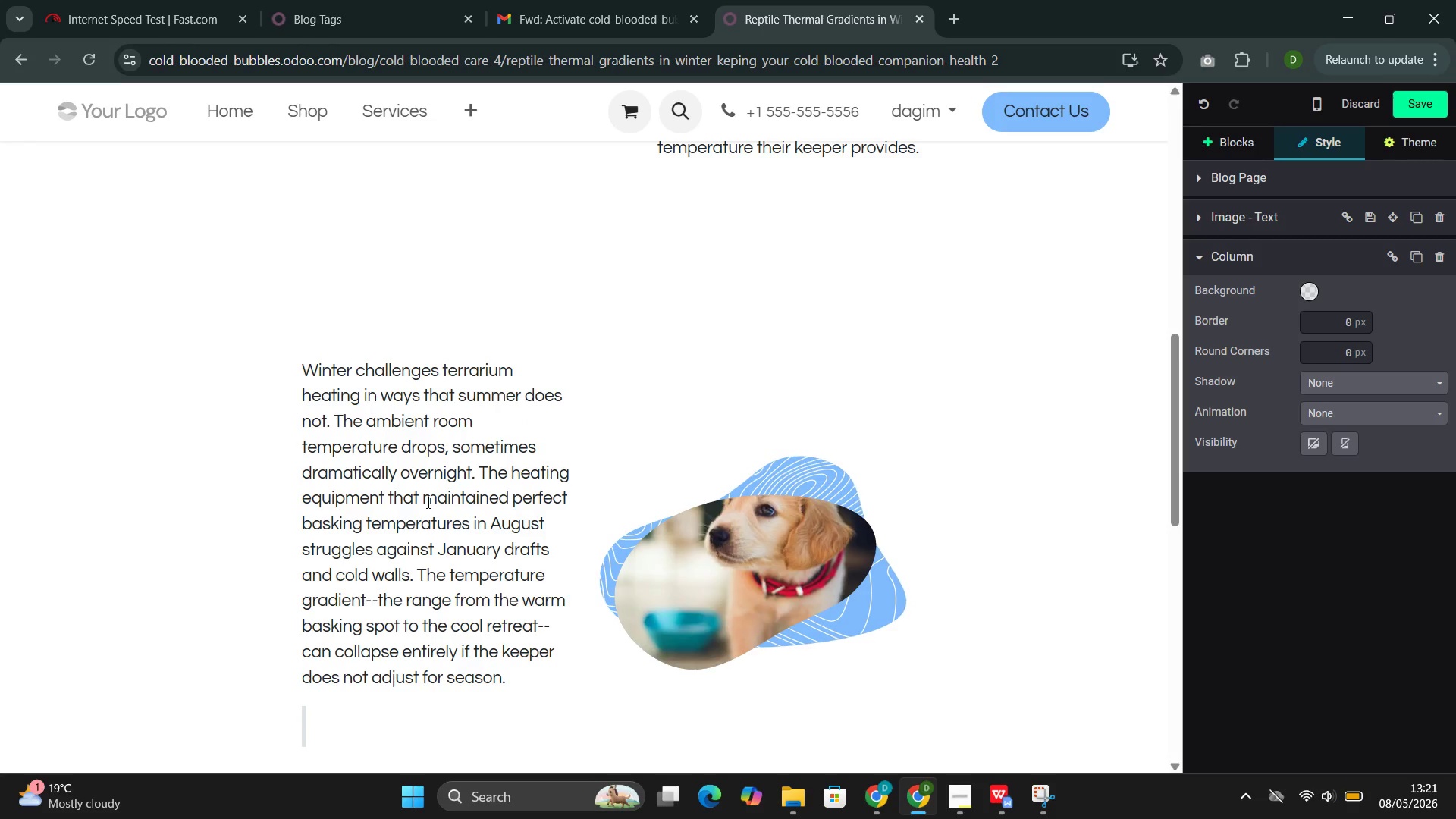 
key(Shift+Quote)
 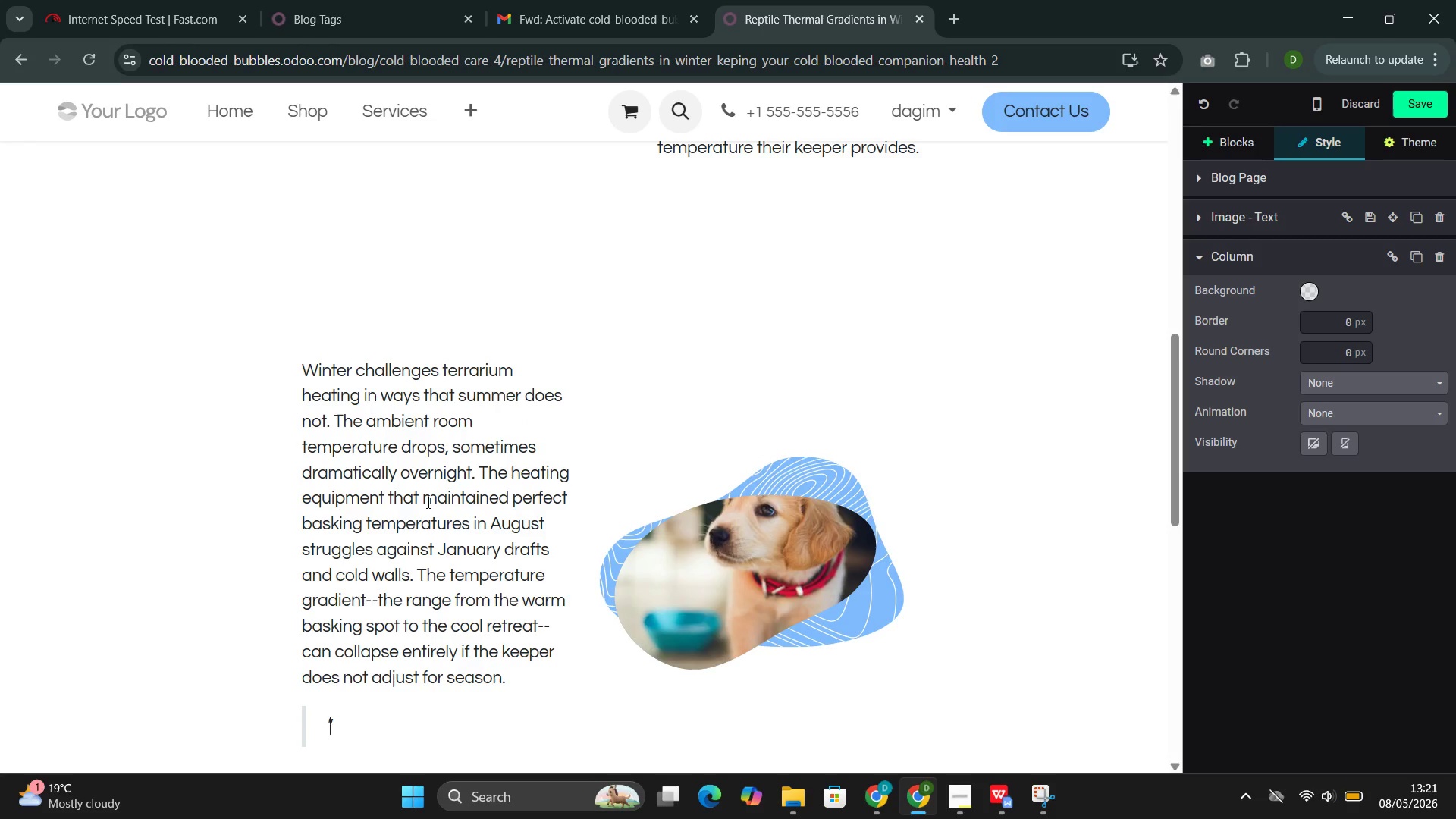 
key(Shift+Quote)
 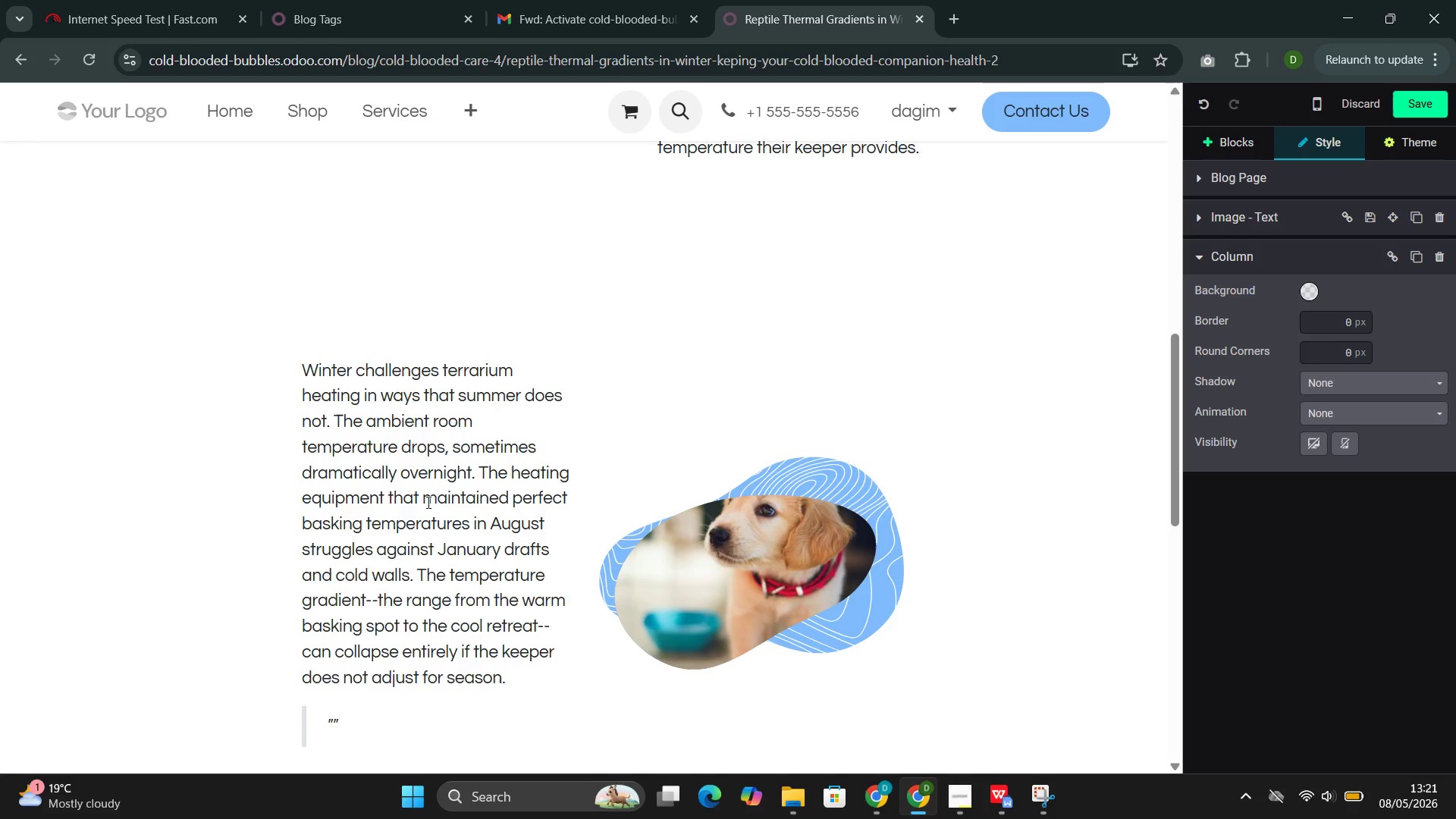 
type(A reptile that cannot thermoregulate cannot digest. )
 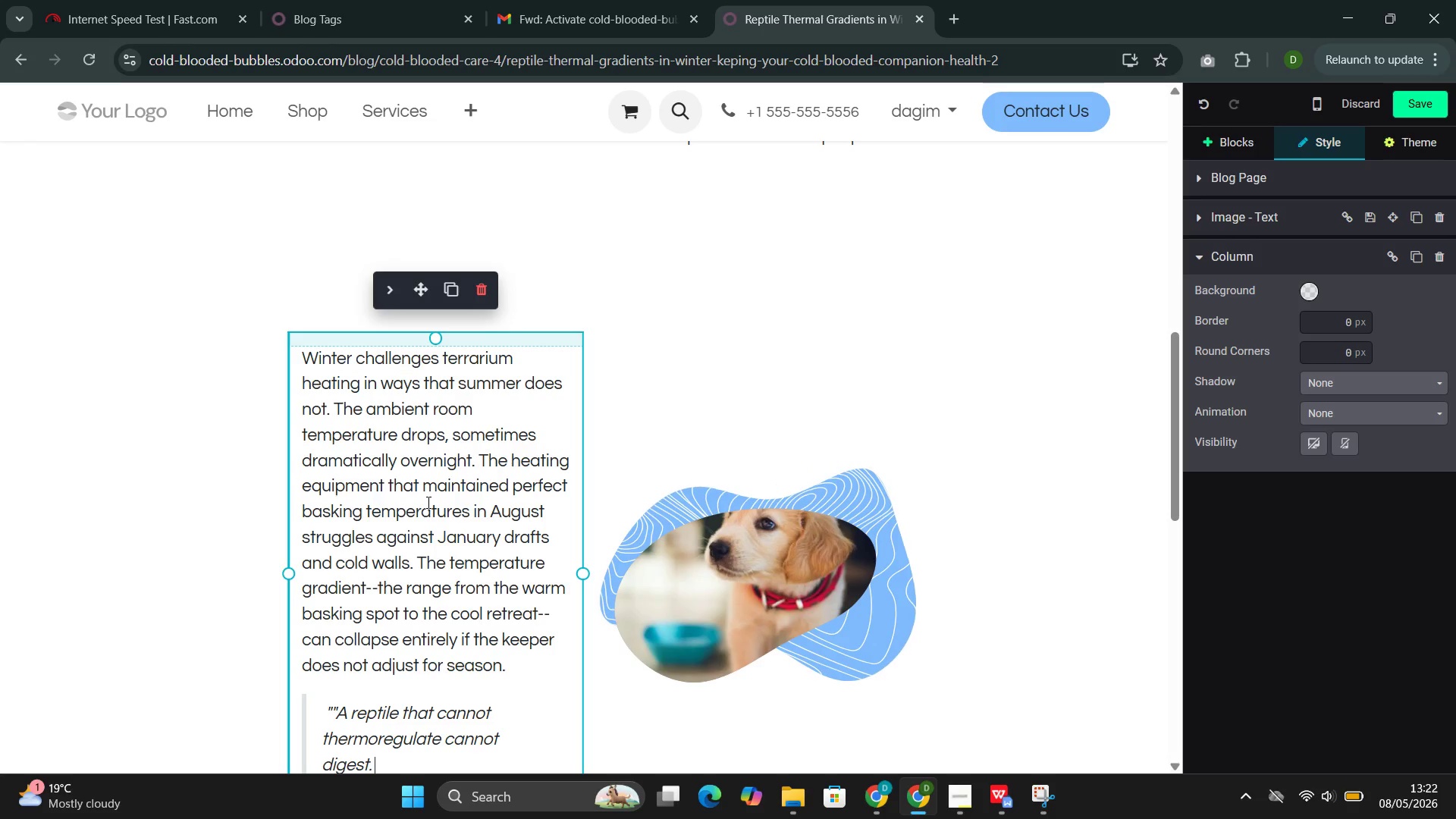 
wait(7.83)
 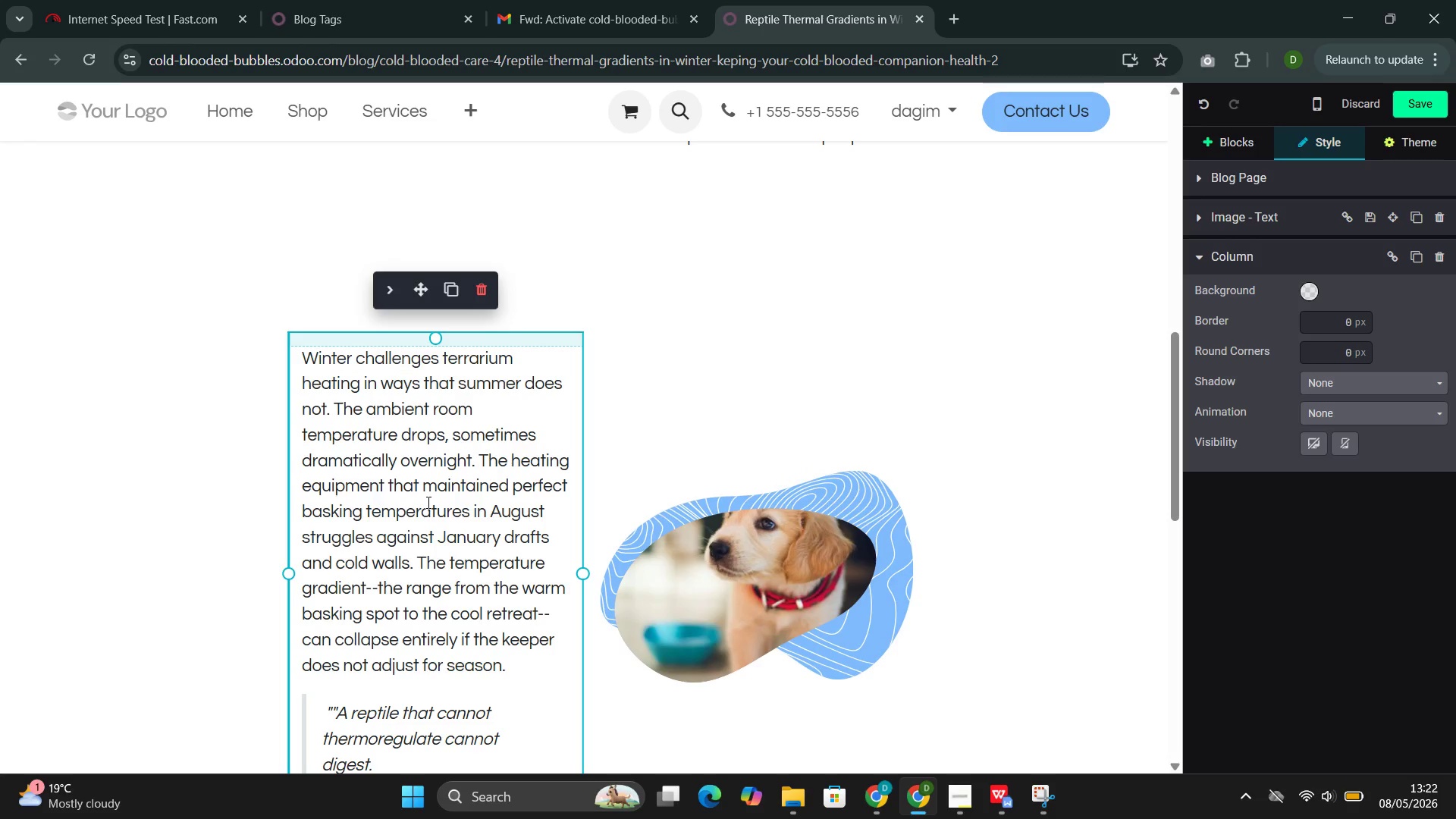 
type(A reptile that cannot digest will stop eating )
key(Backspace)
type(. A reptile that stops eating in winter may not survive until spring.")
 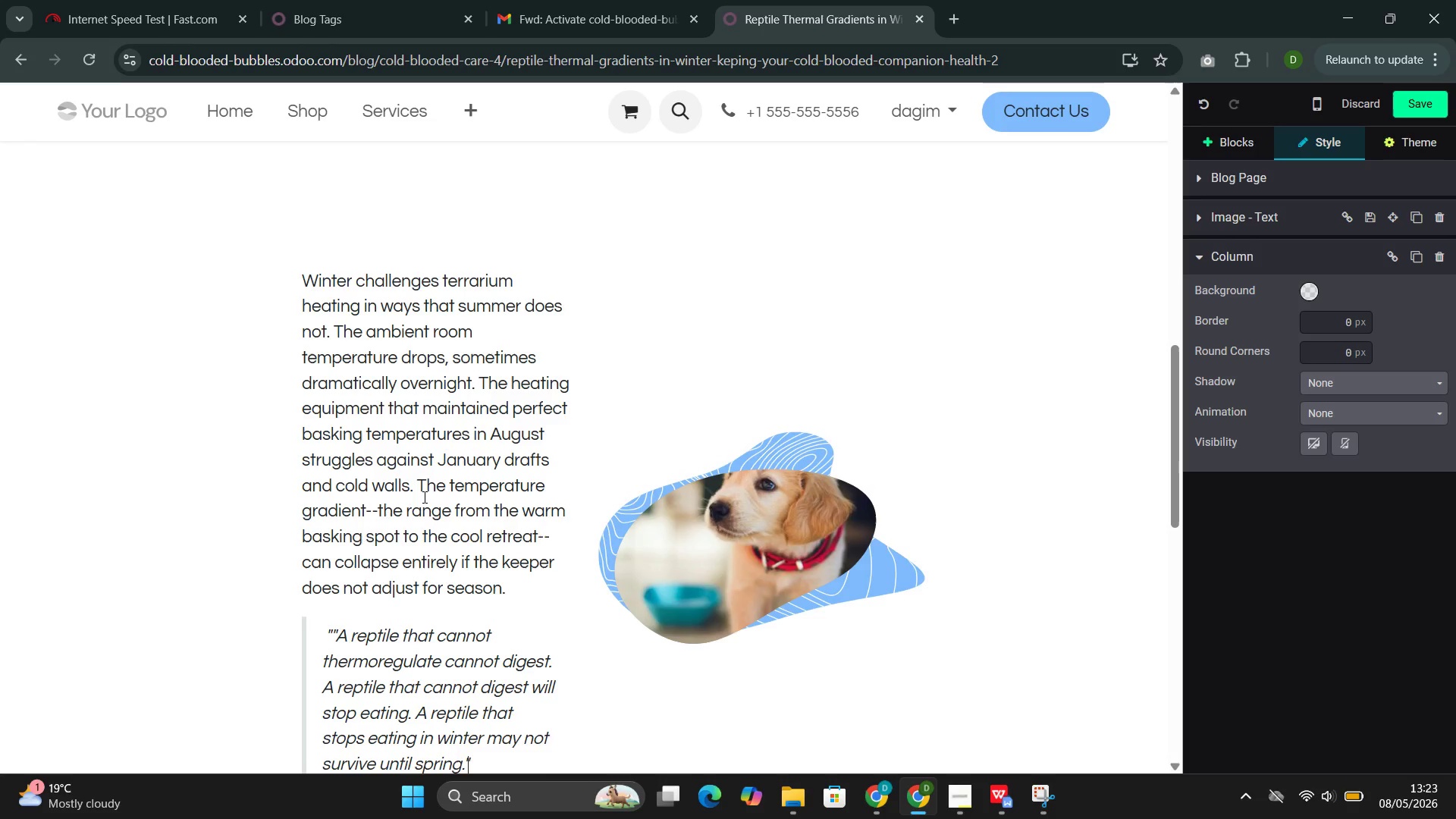 
left_click([336, 635])
 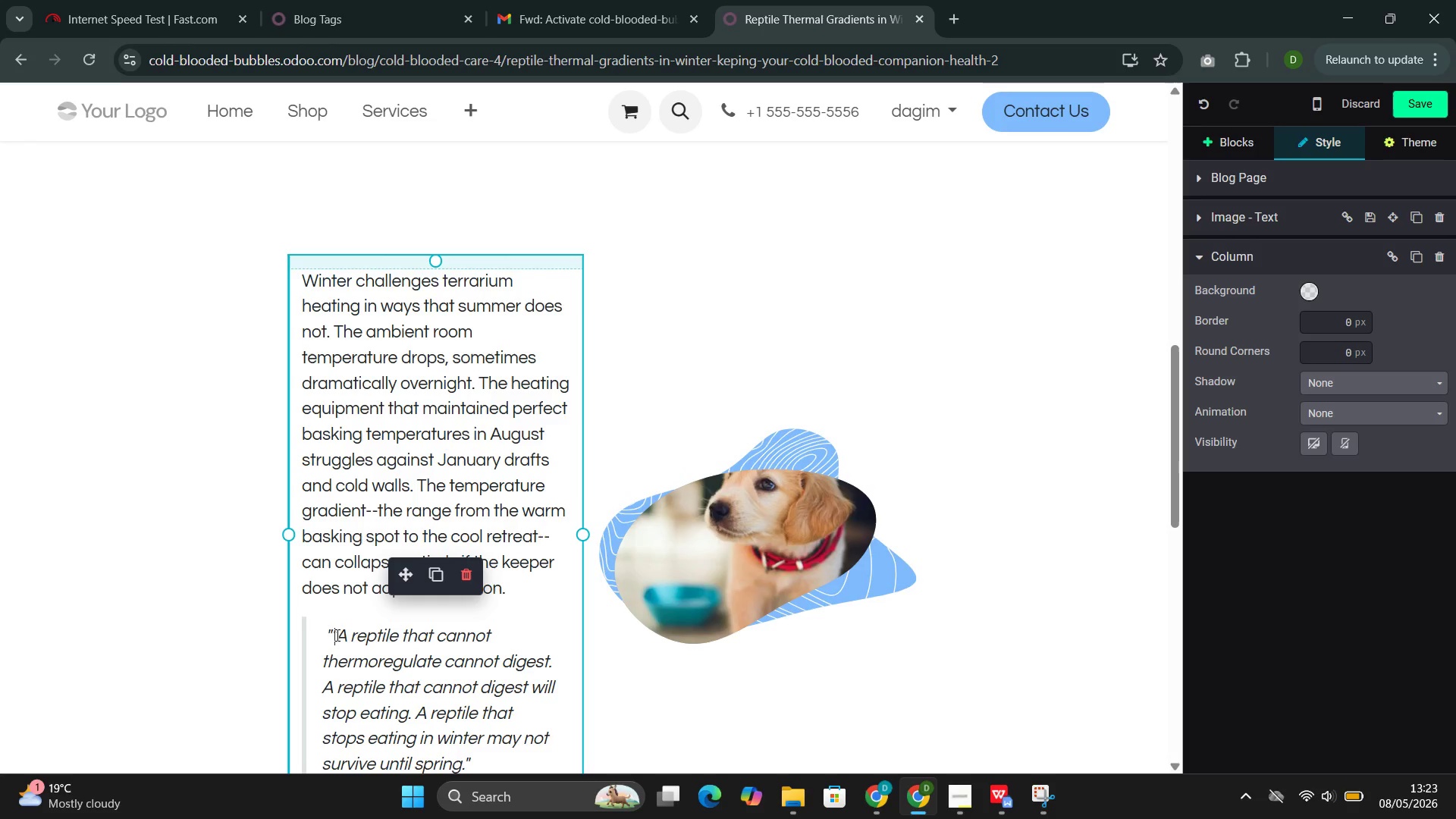 
key(Backspace)
 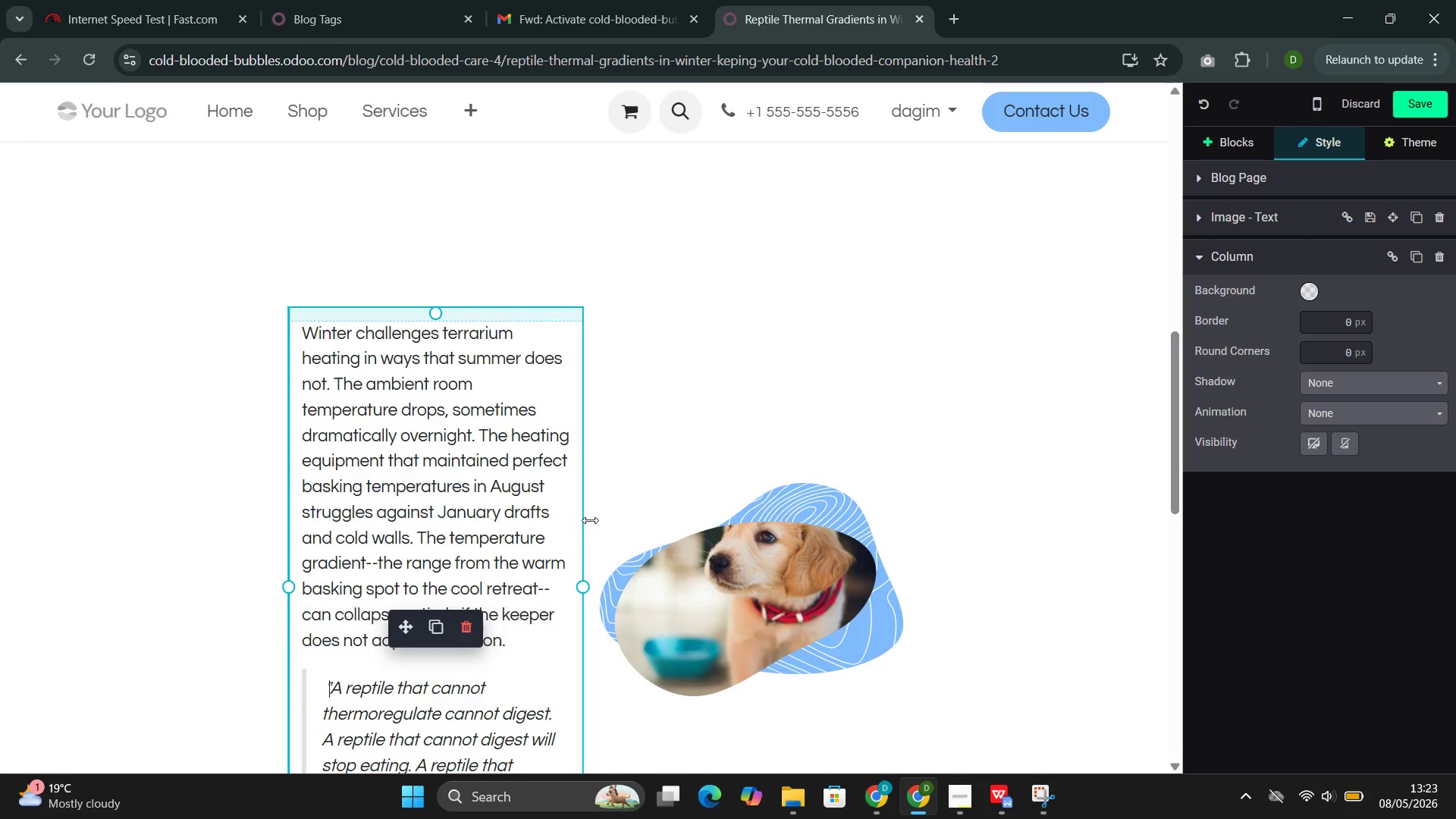 
left_click([751, 540])
 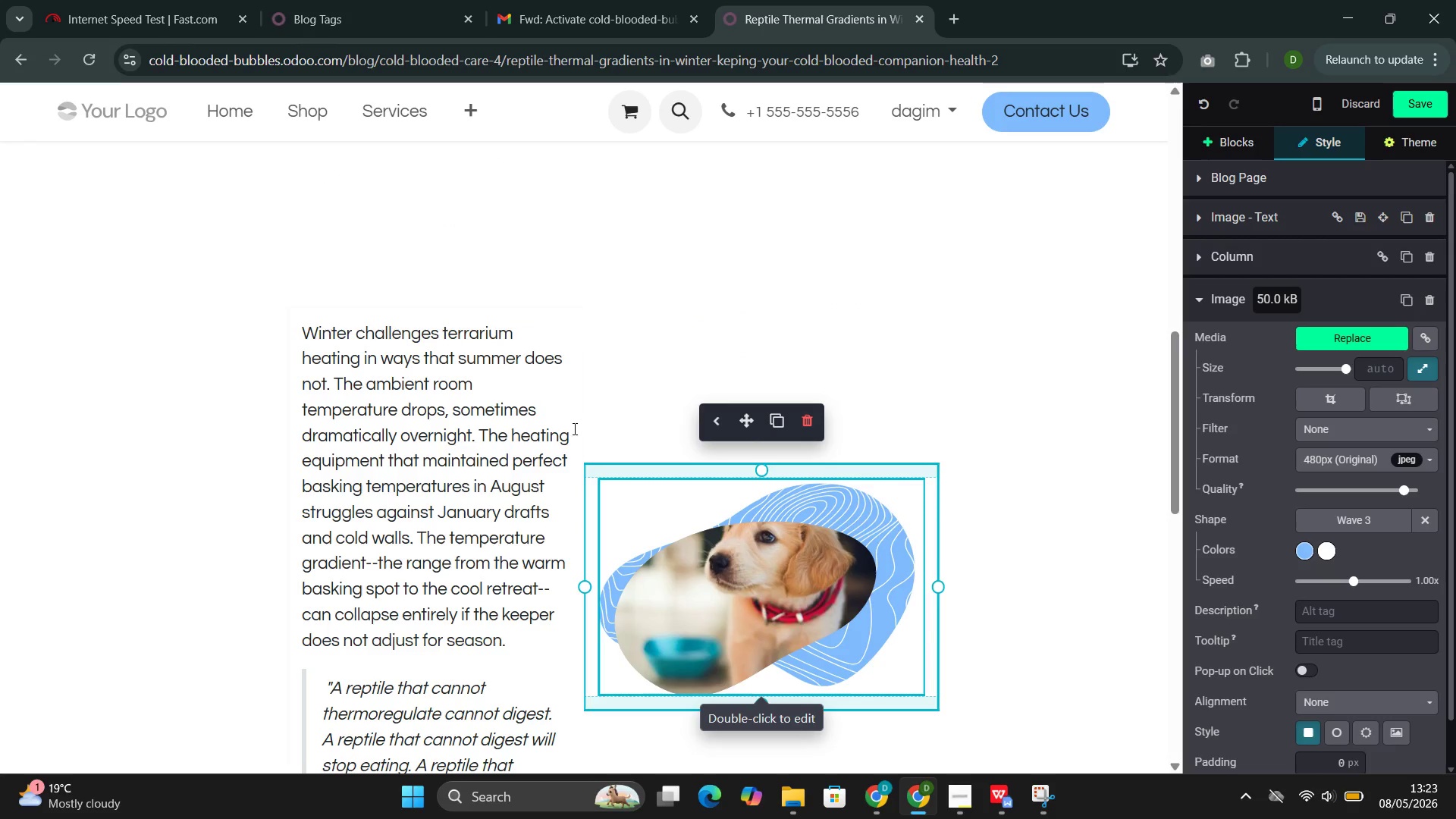 
left_click([545, 427])
 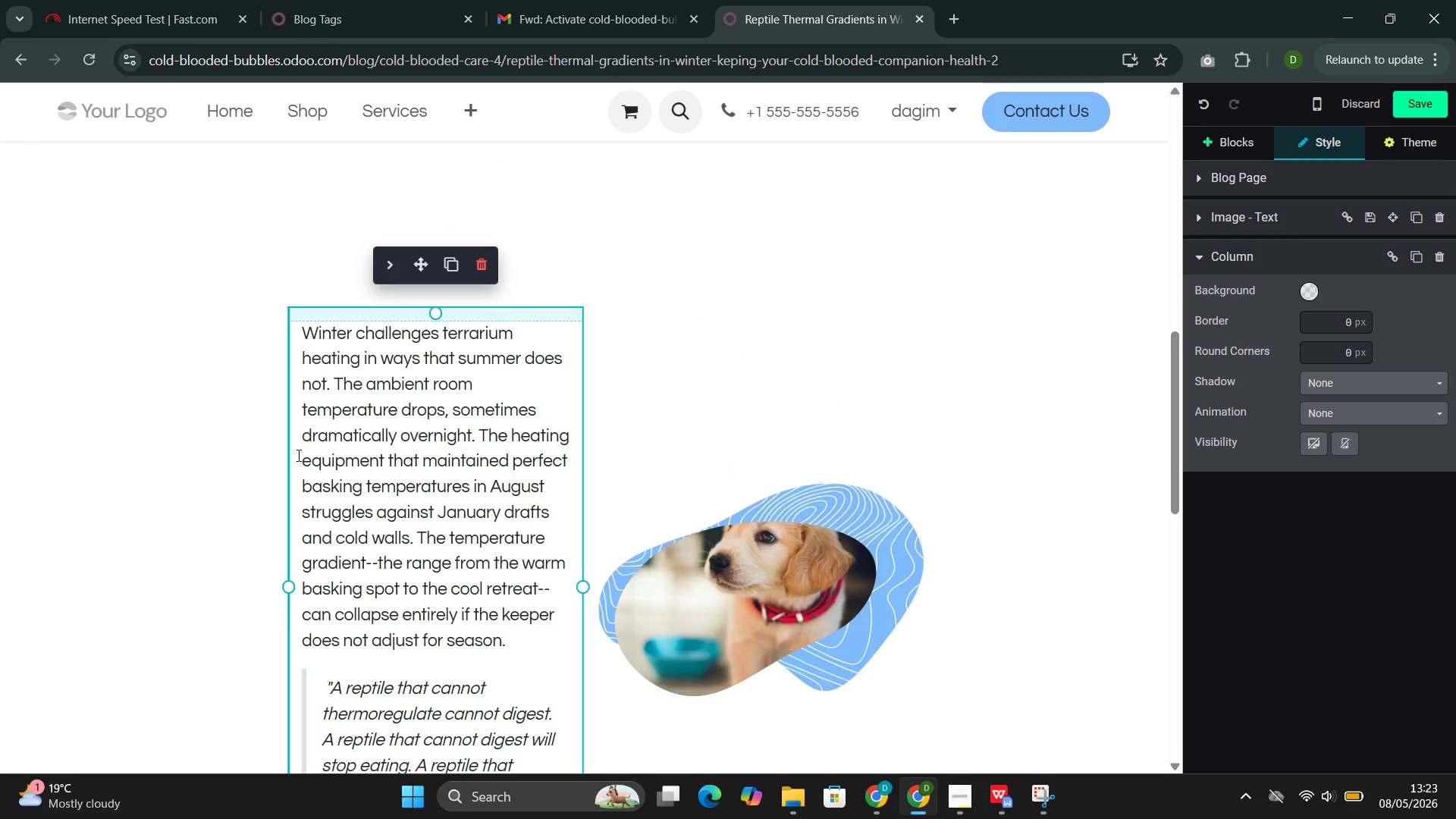 
left_click([309, 456])
 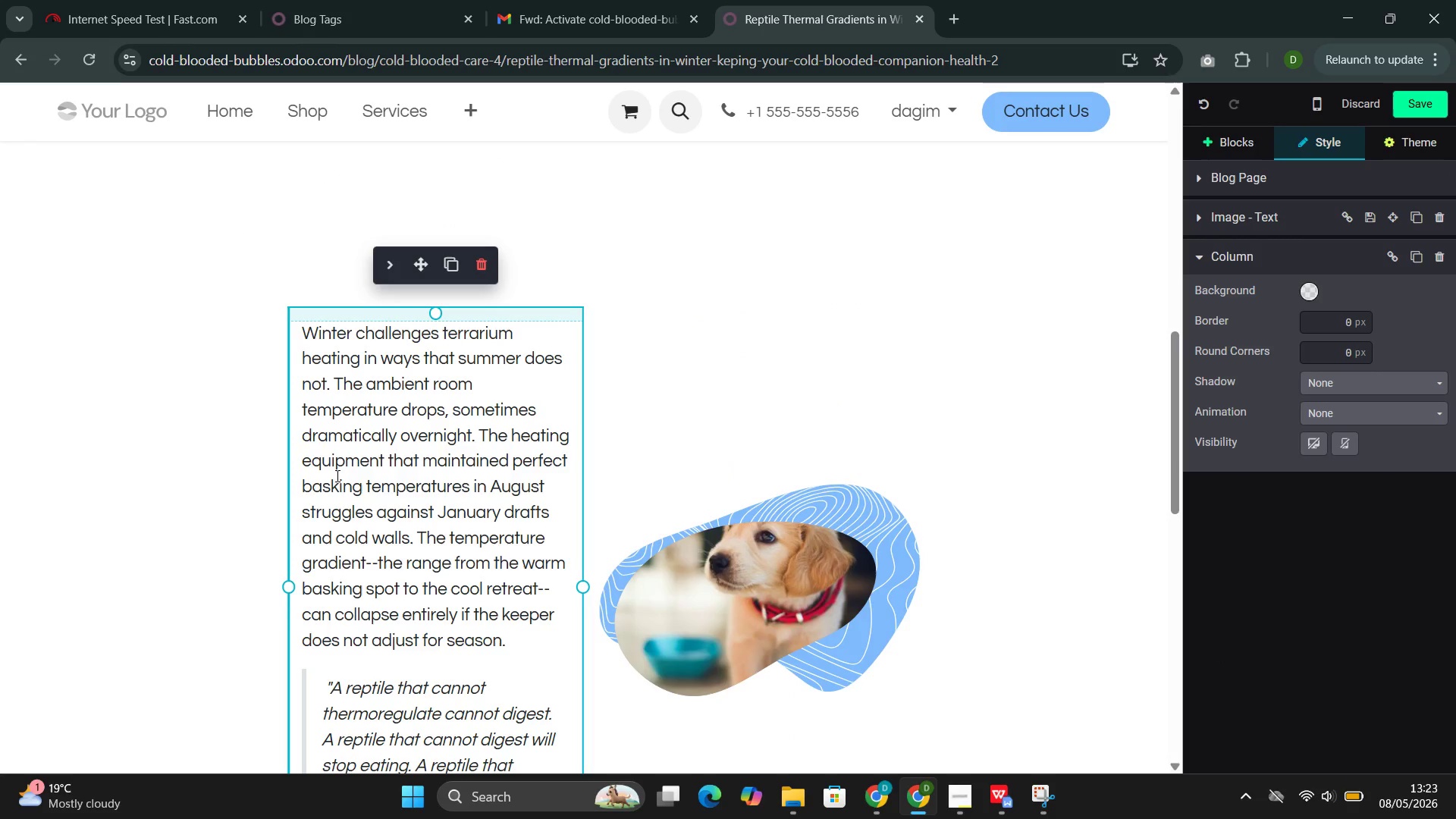 
left_click([404, 494])
 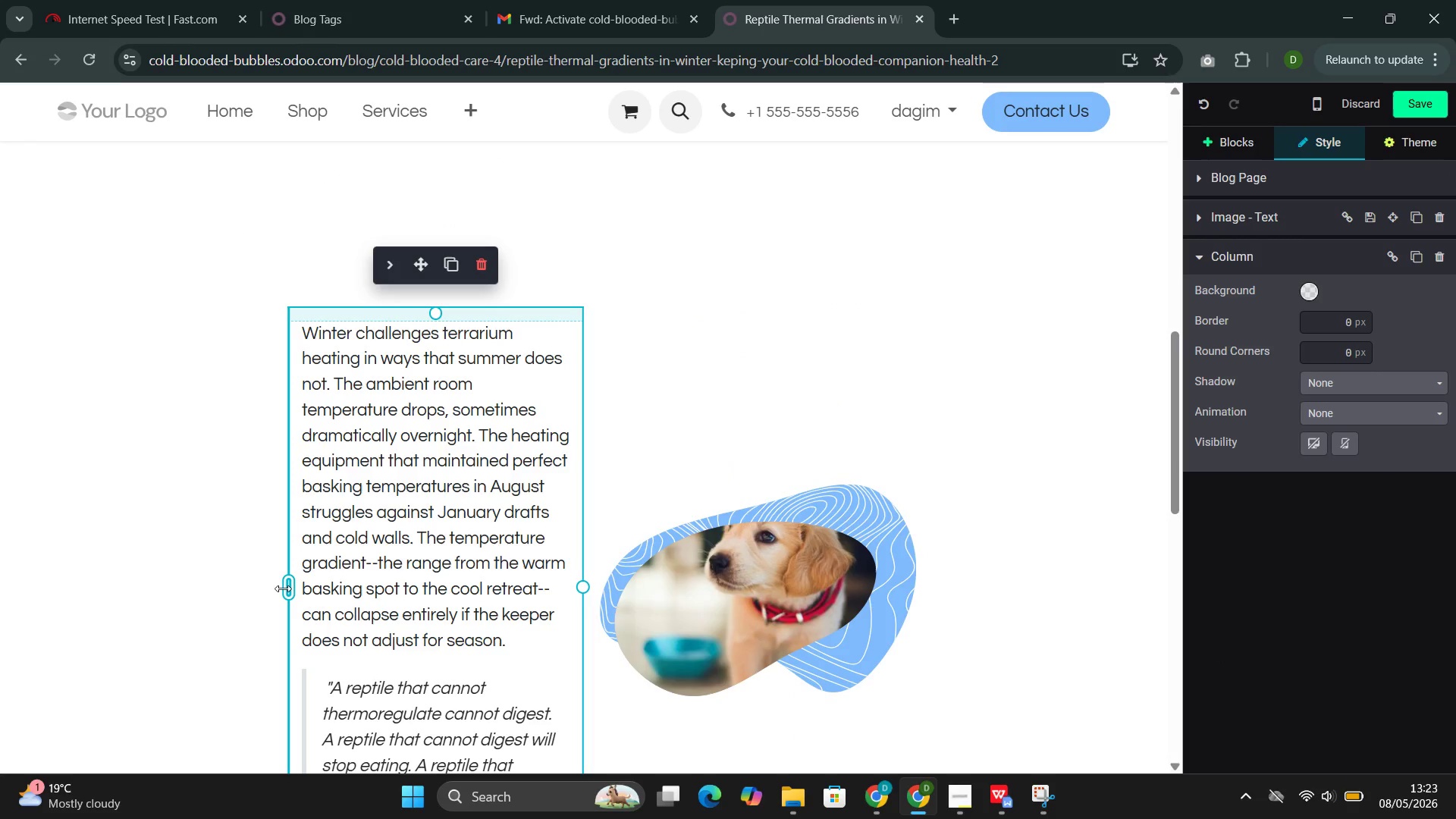 
left_click_drag(start_coordinate=[283, 588], to_coordinate=[234, 582])
 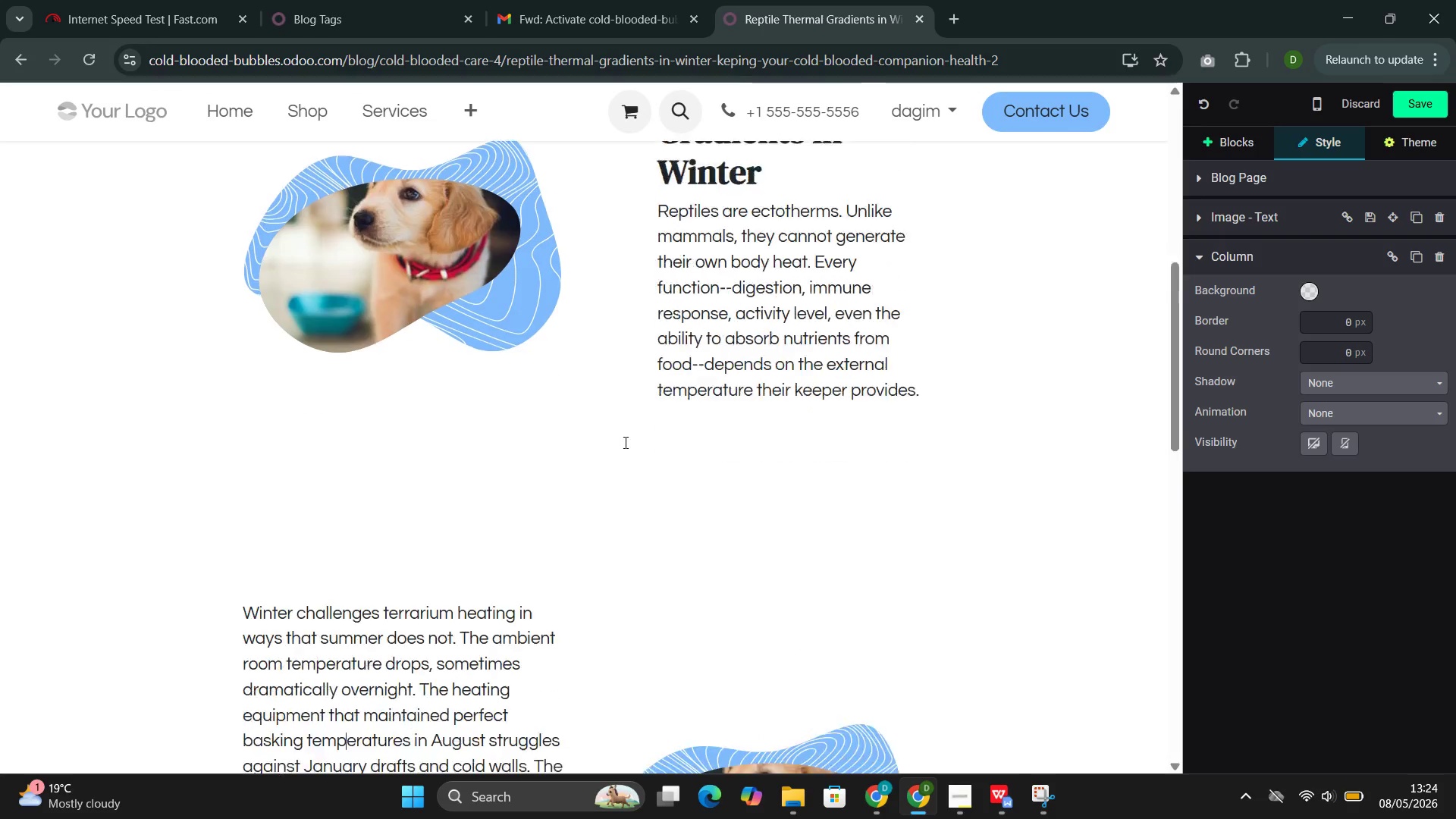 
wait(5.11)
 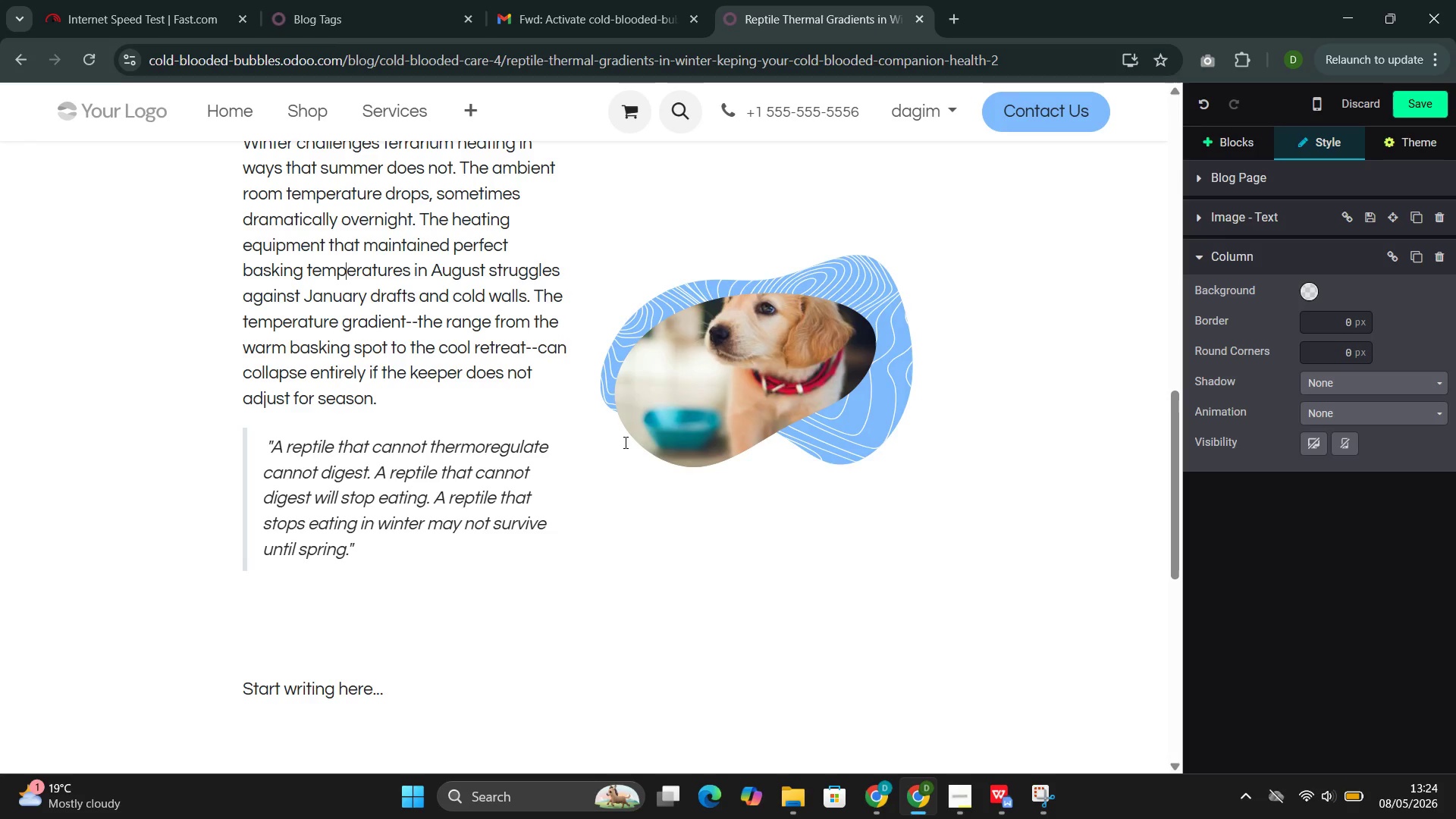 
left_click([758, 367])
 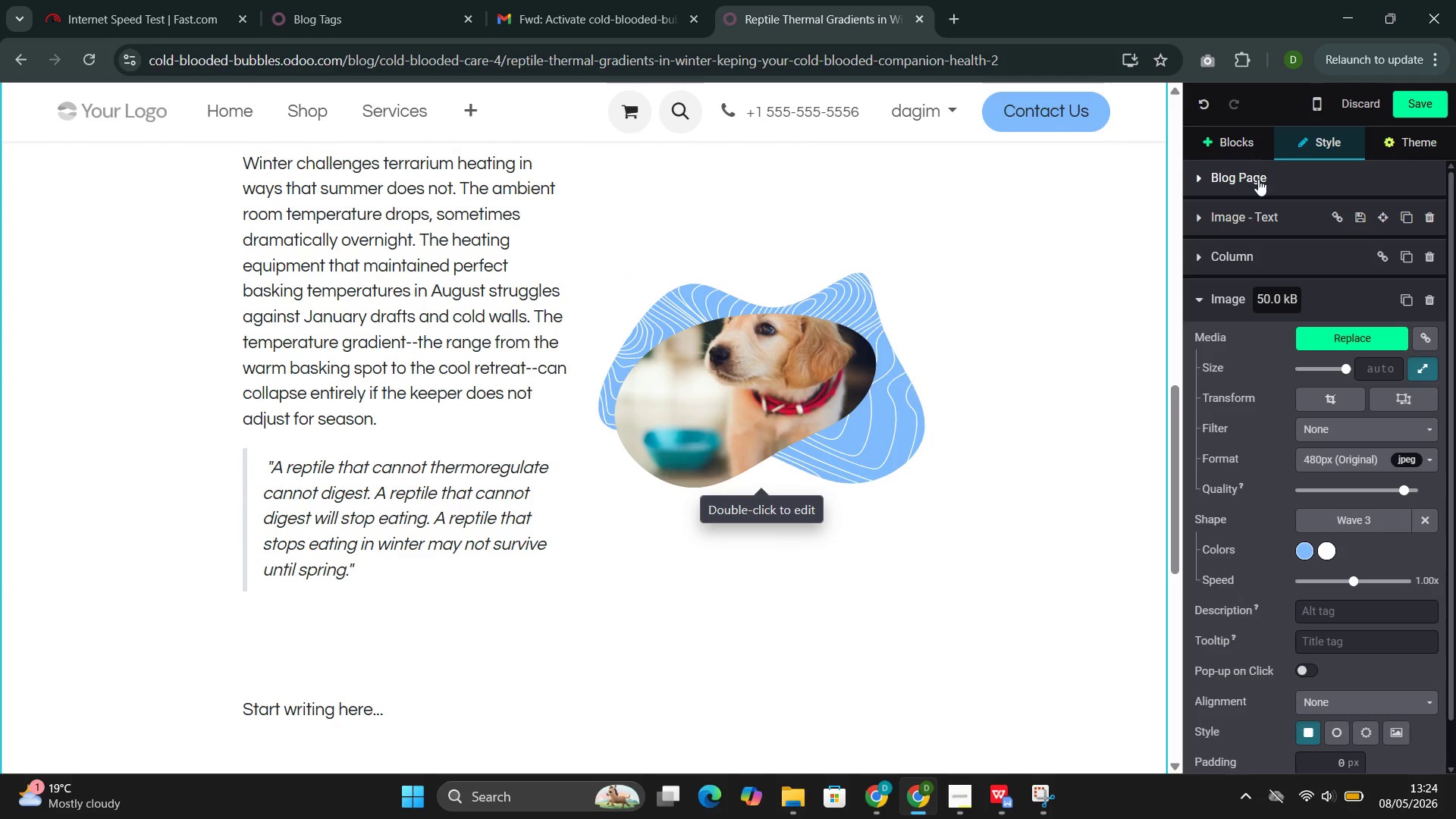 
left_click_drag(start_coordinate=[1234, 149], to_coordinate=[1000, 640])
 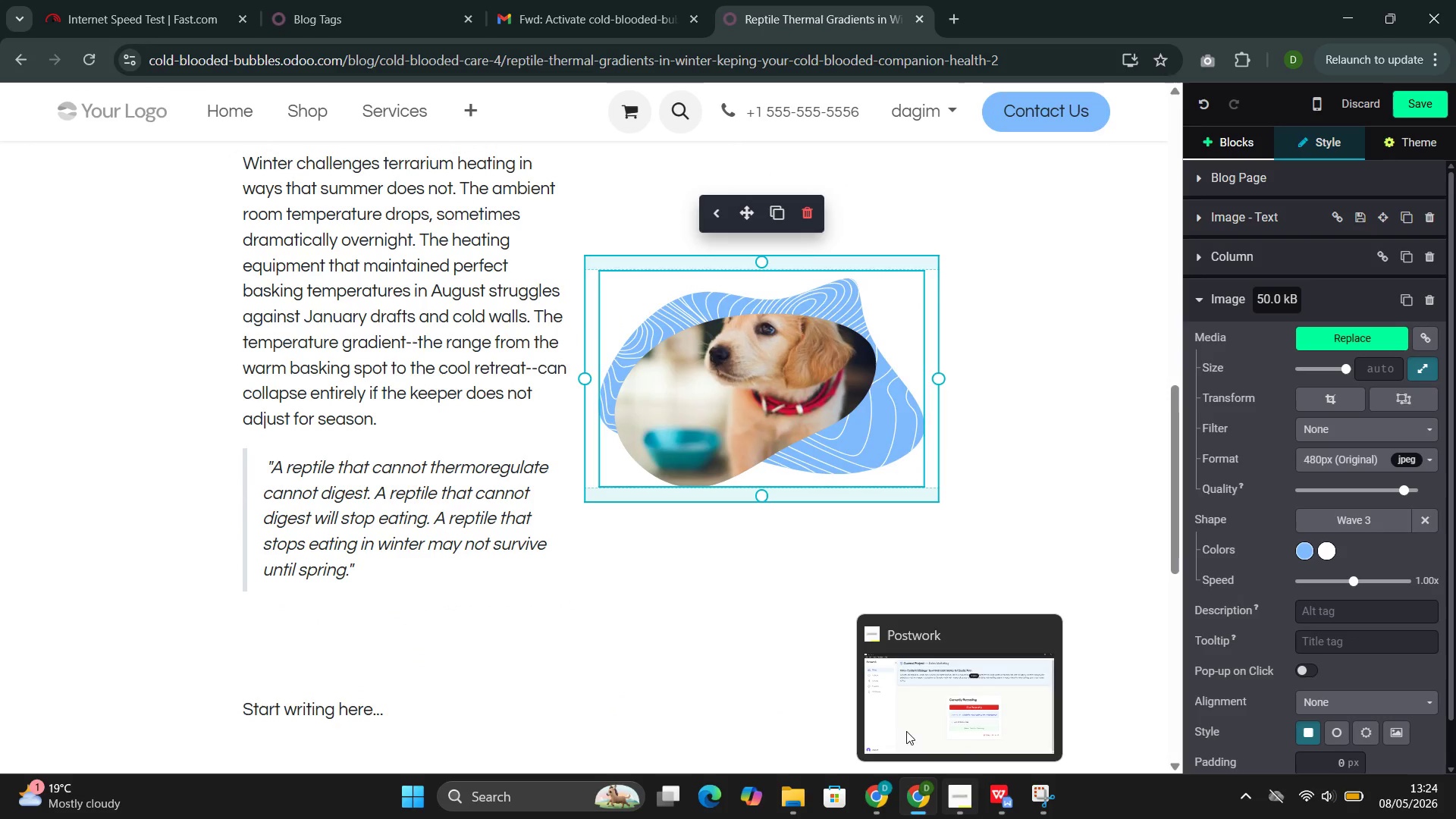 
left_click([887, 712])